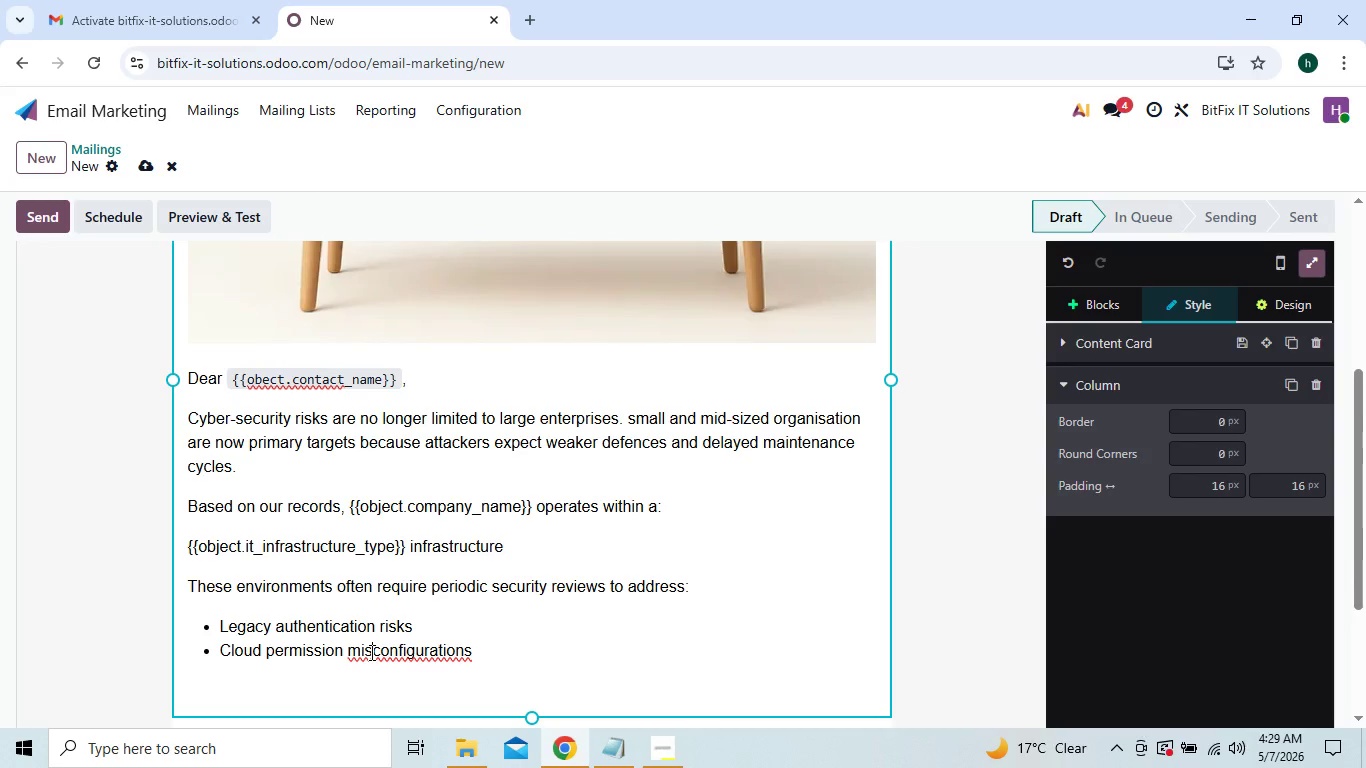 
key(Space)
 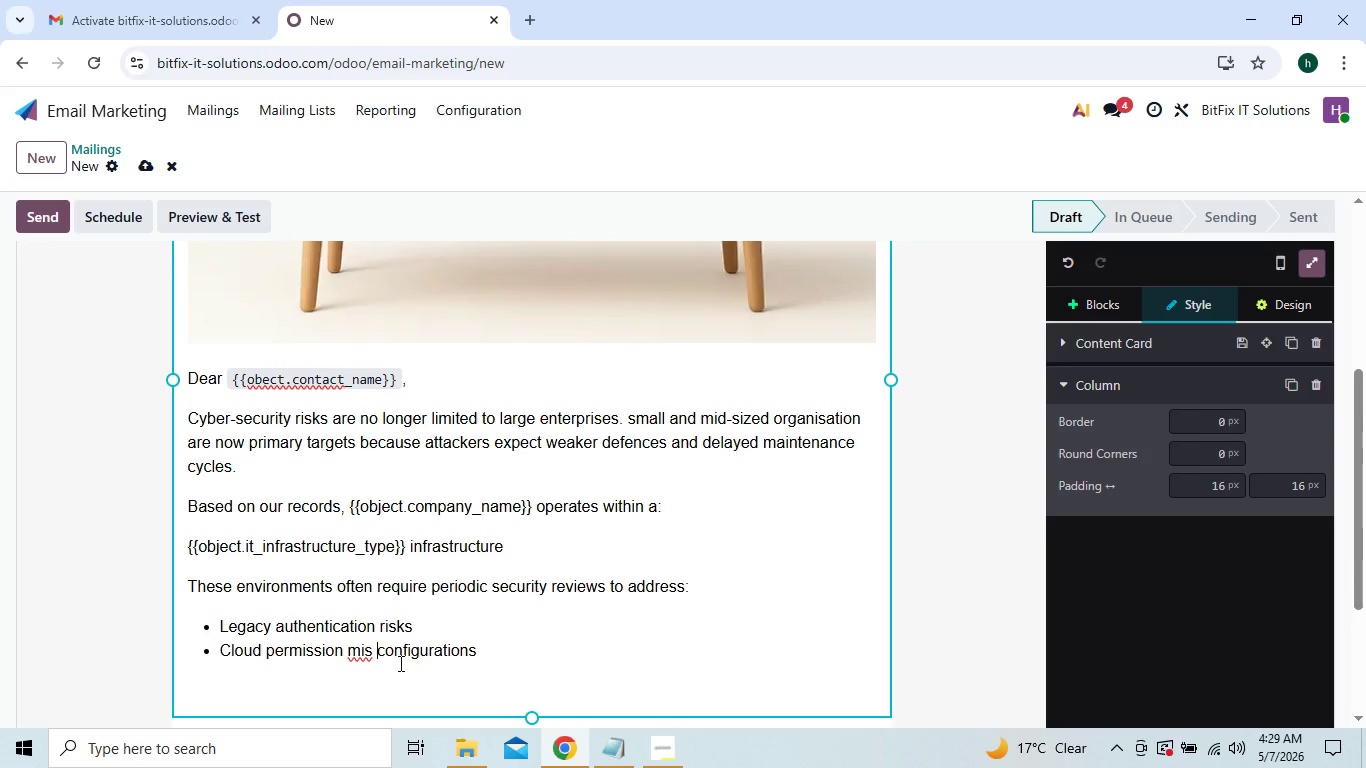 
wait(7.02)
 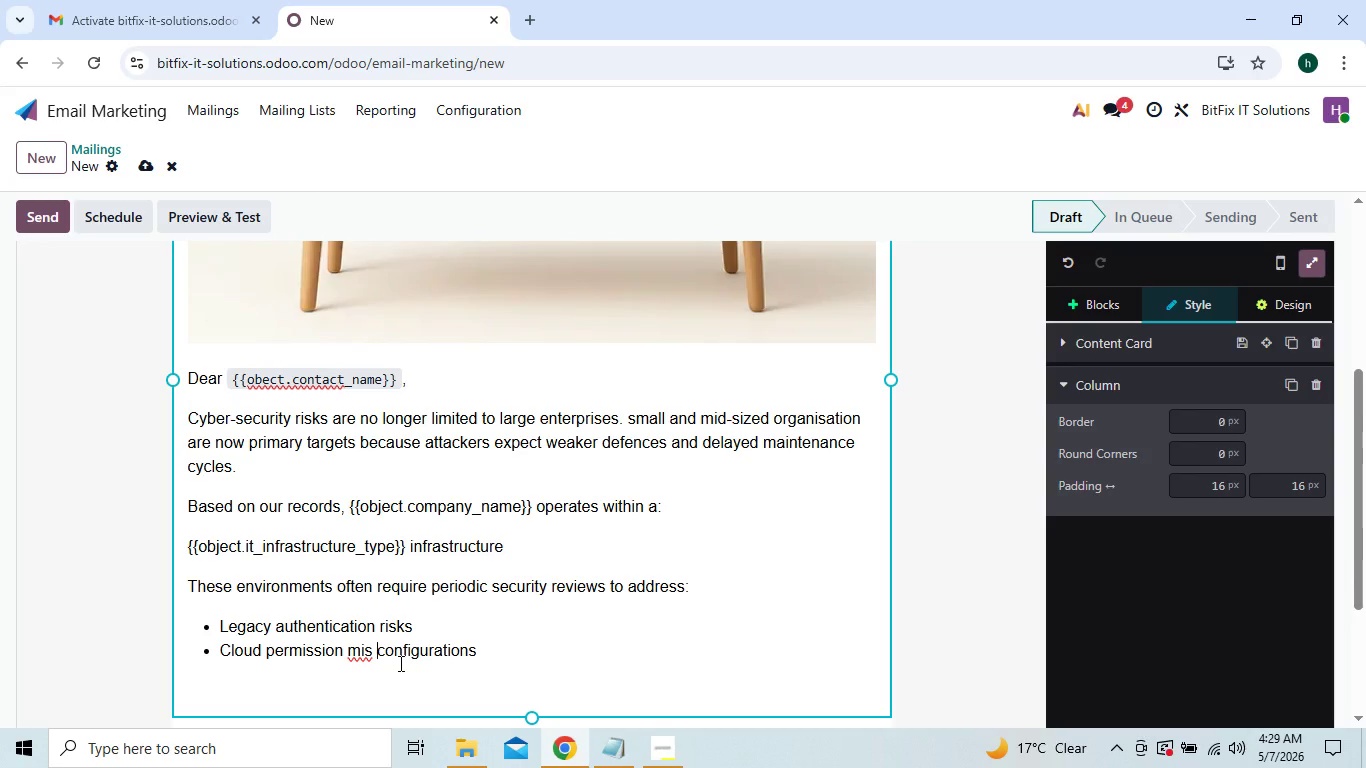 
left_click([385, 651])
 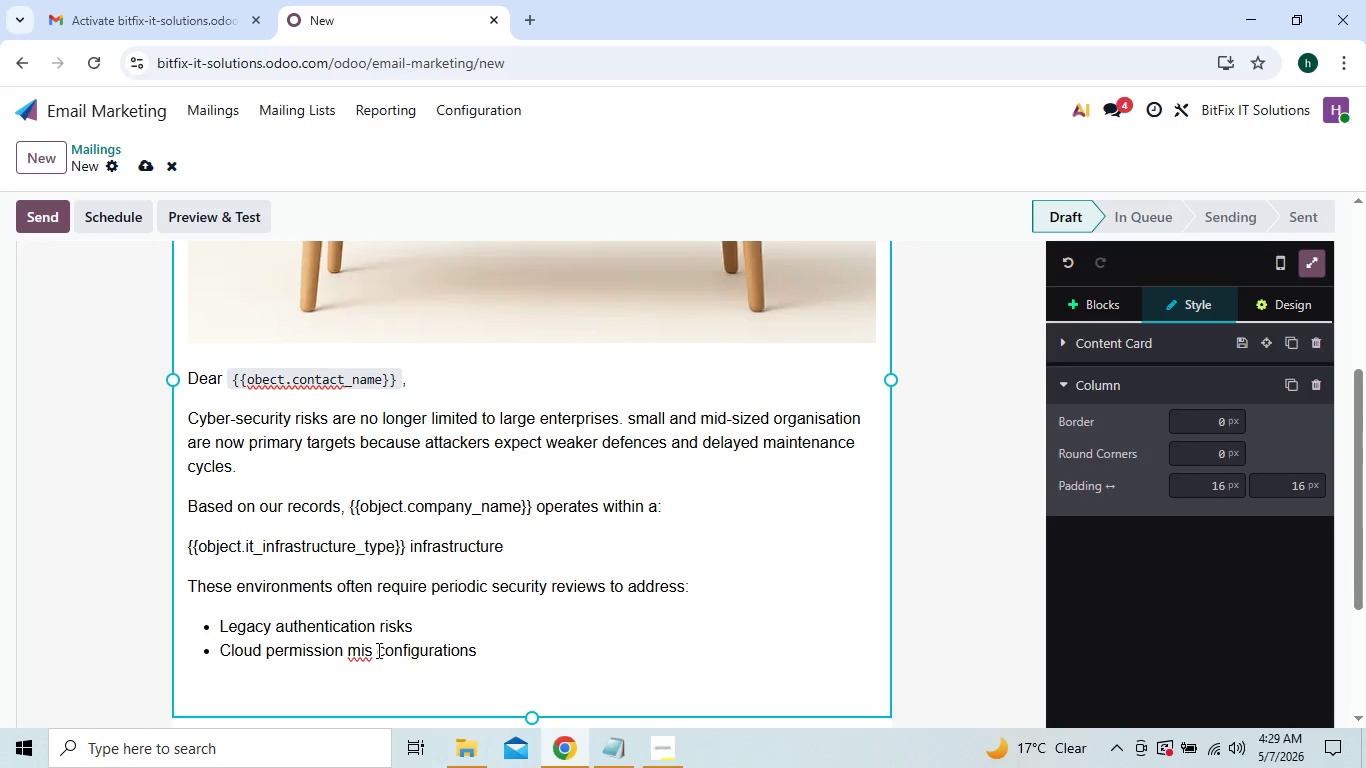 
left_click([377, 650])
 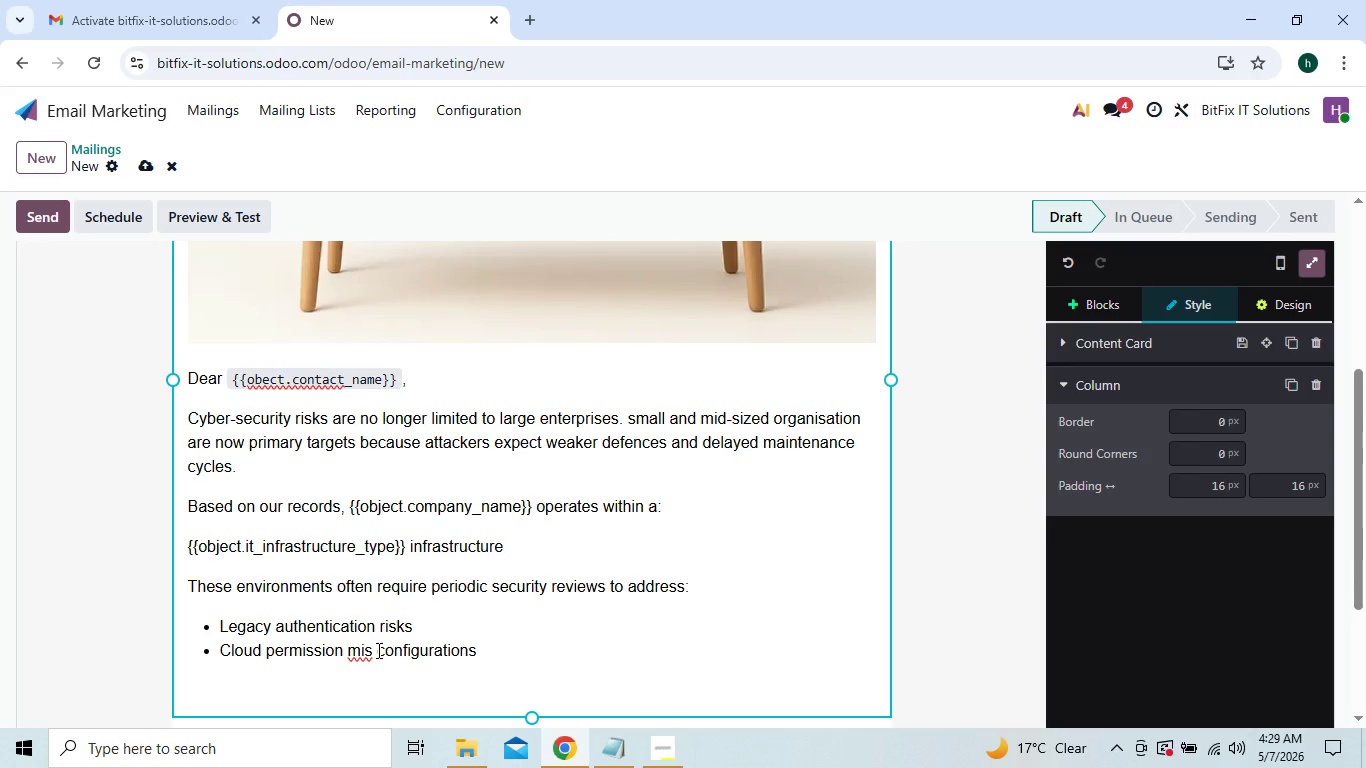 
key(Backspace)
 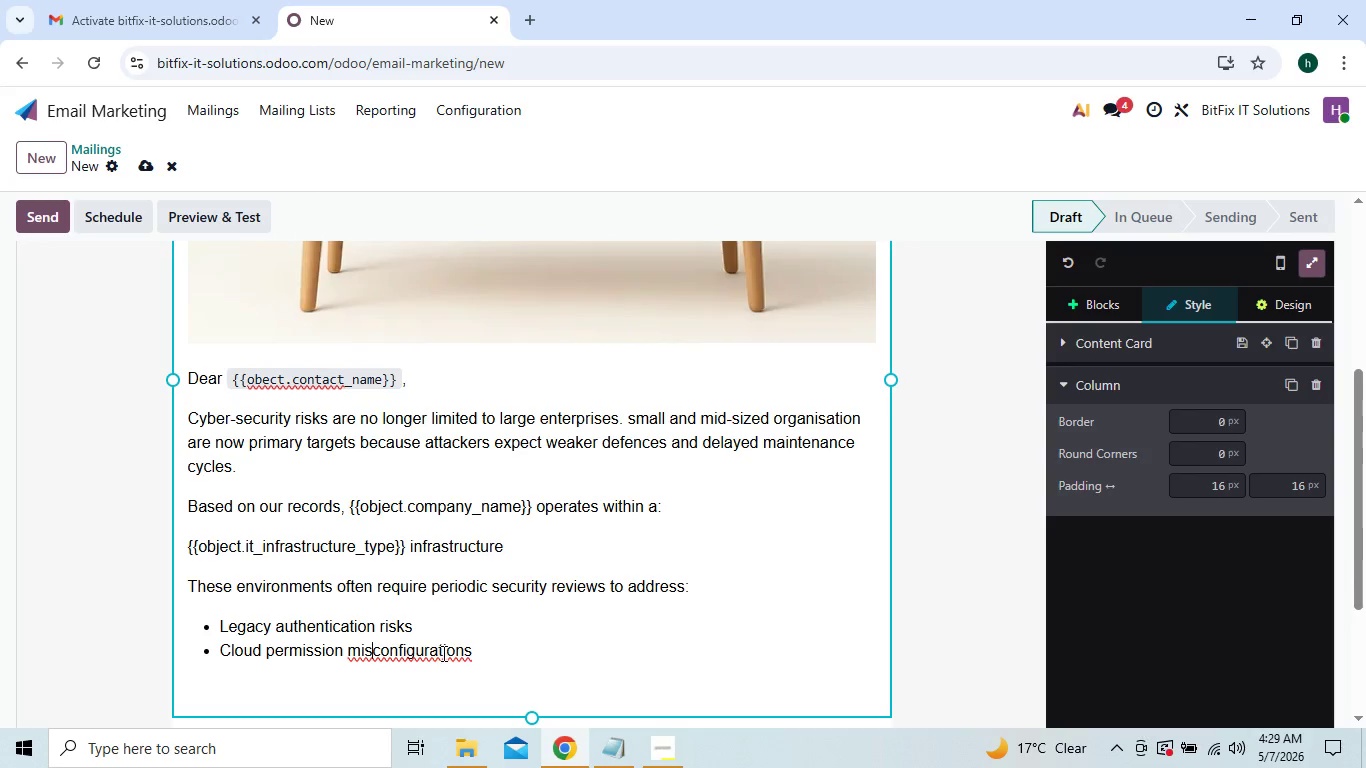 
wait(7.14)
 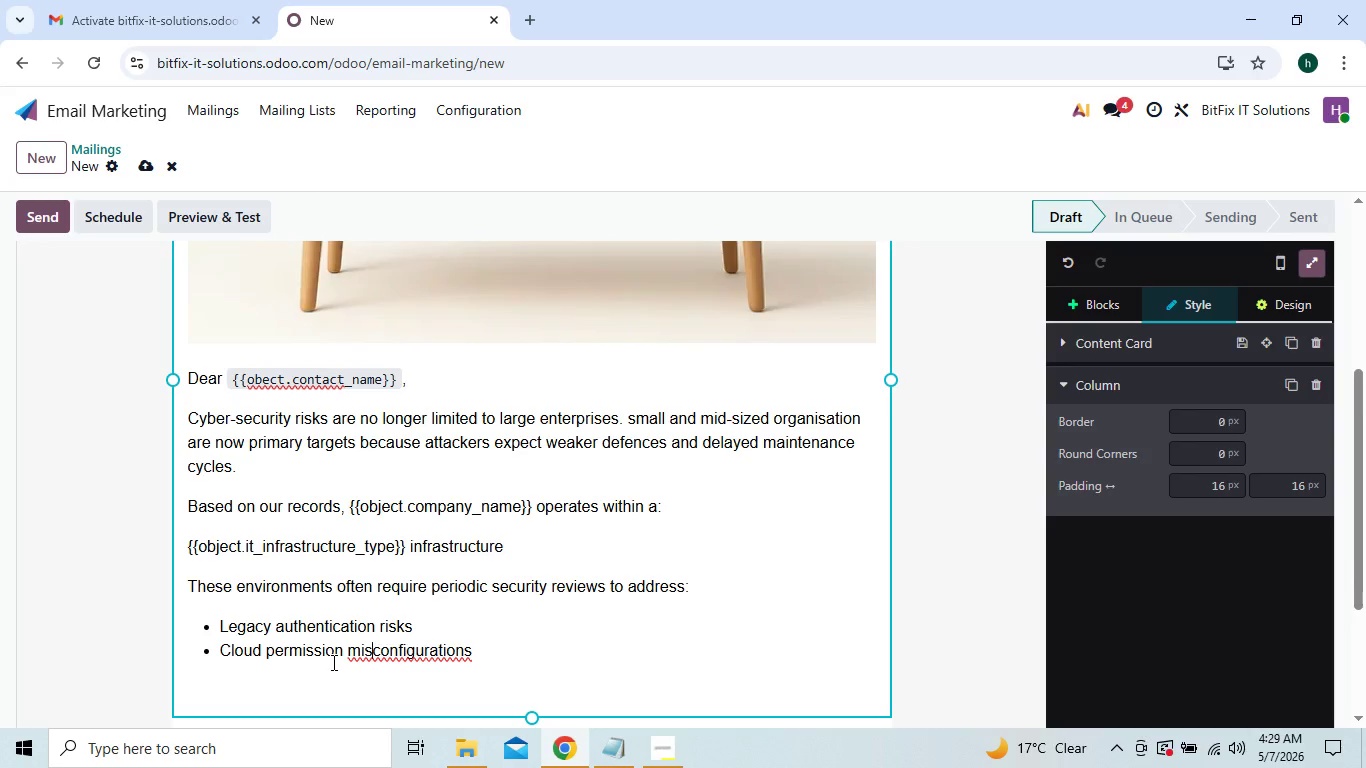 
left_click([509, 656])
 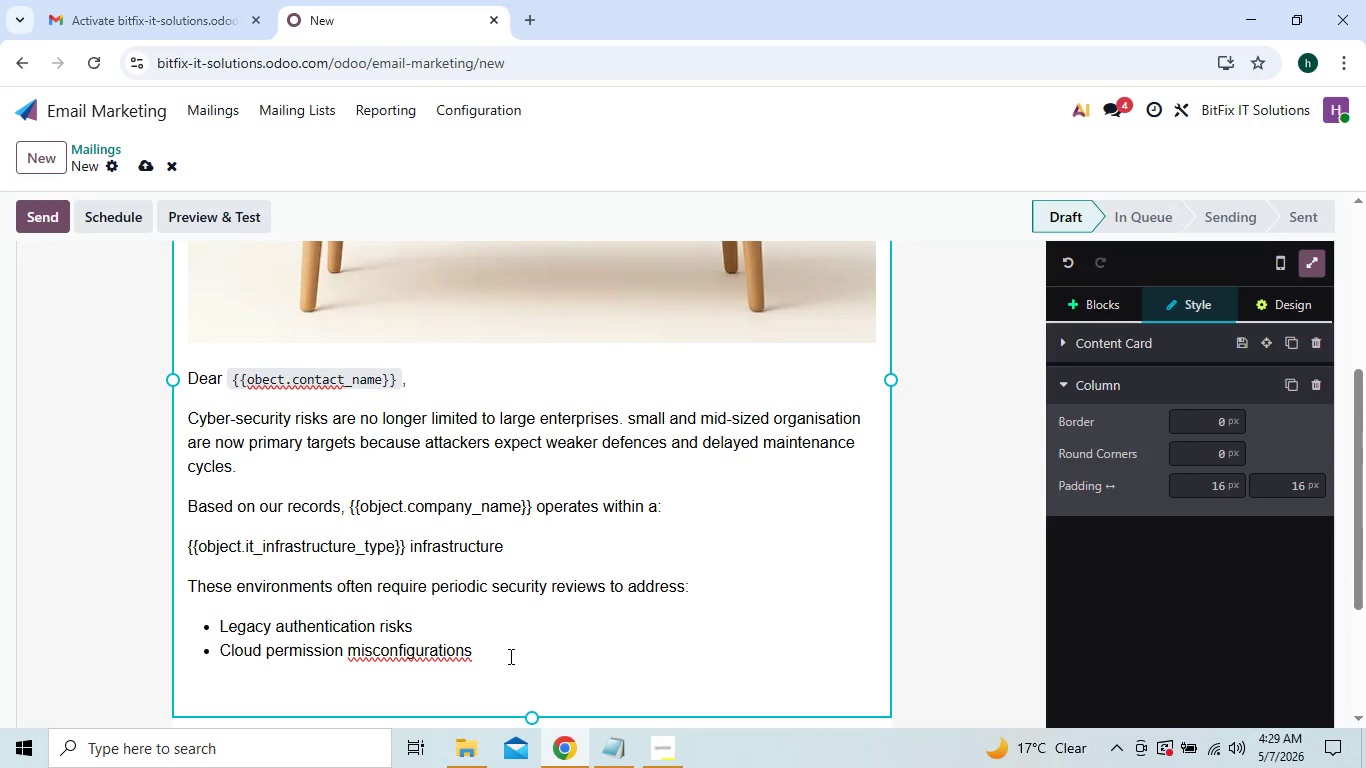 
key(Enter)
 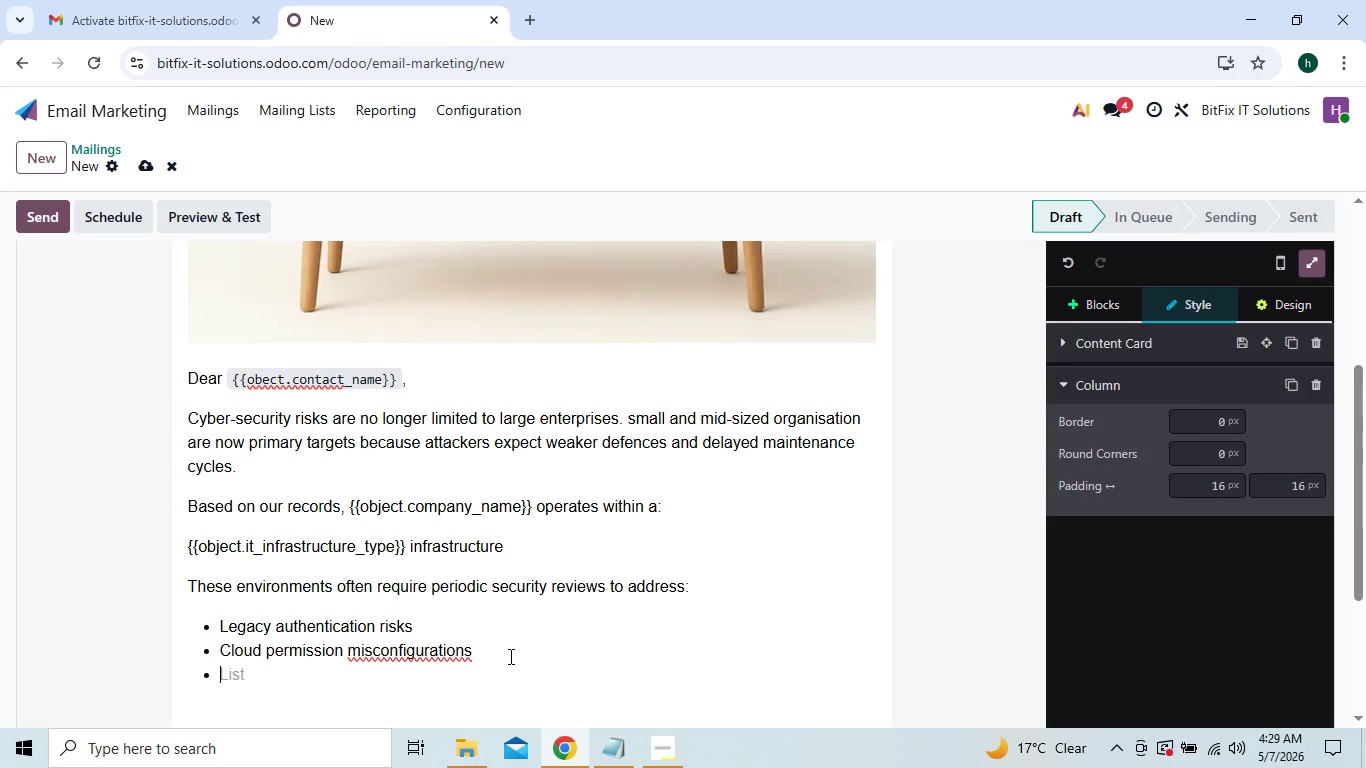 
type(VPN ex)
 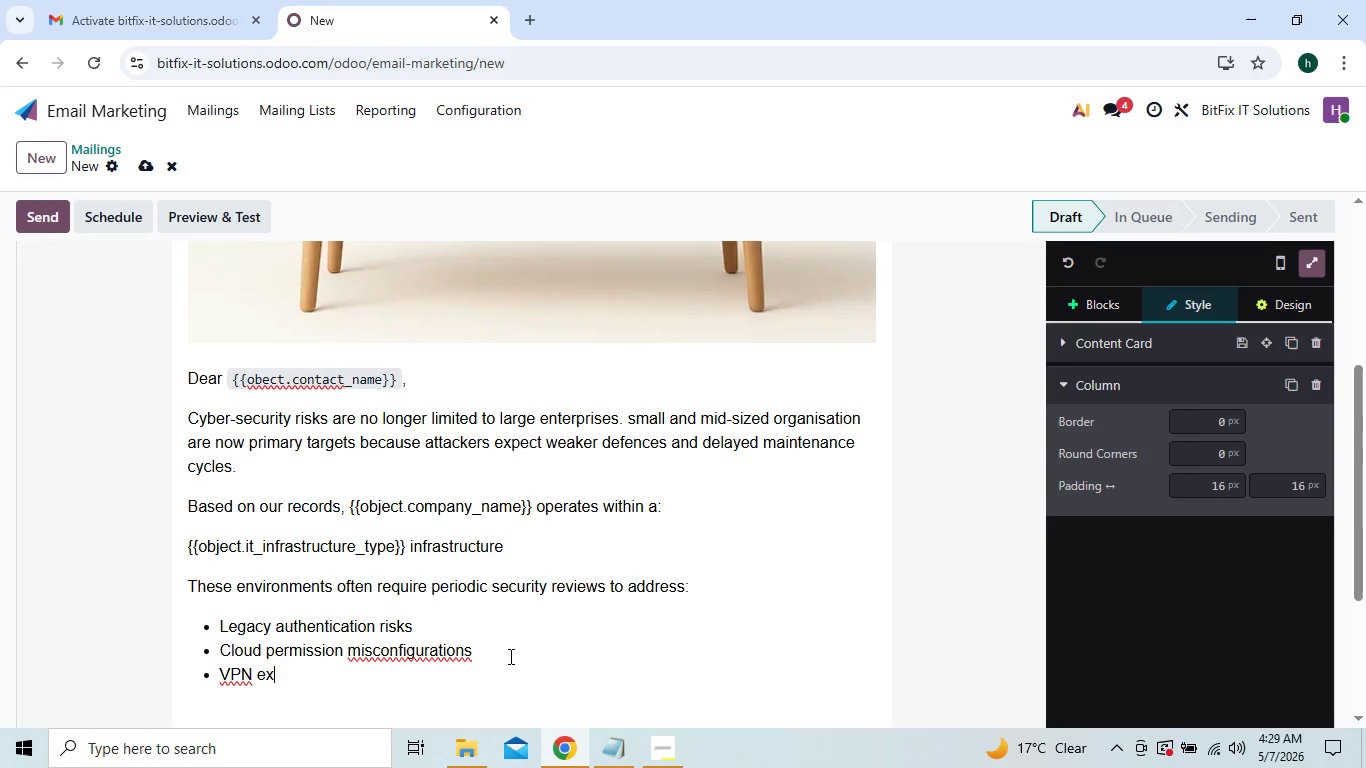 
type(posure)
 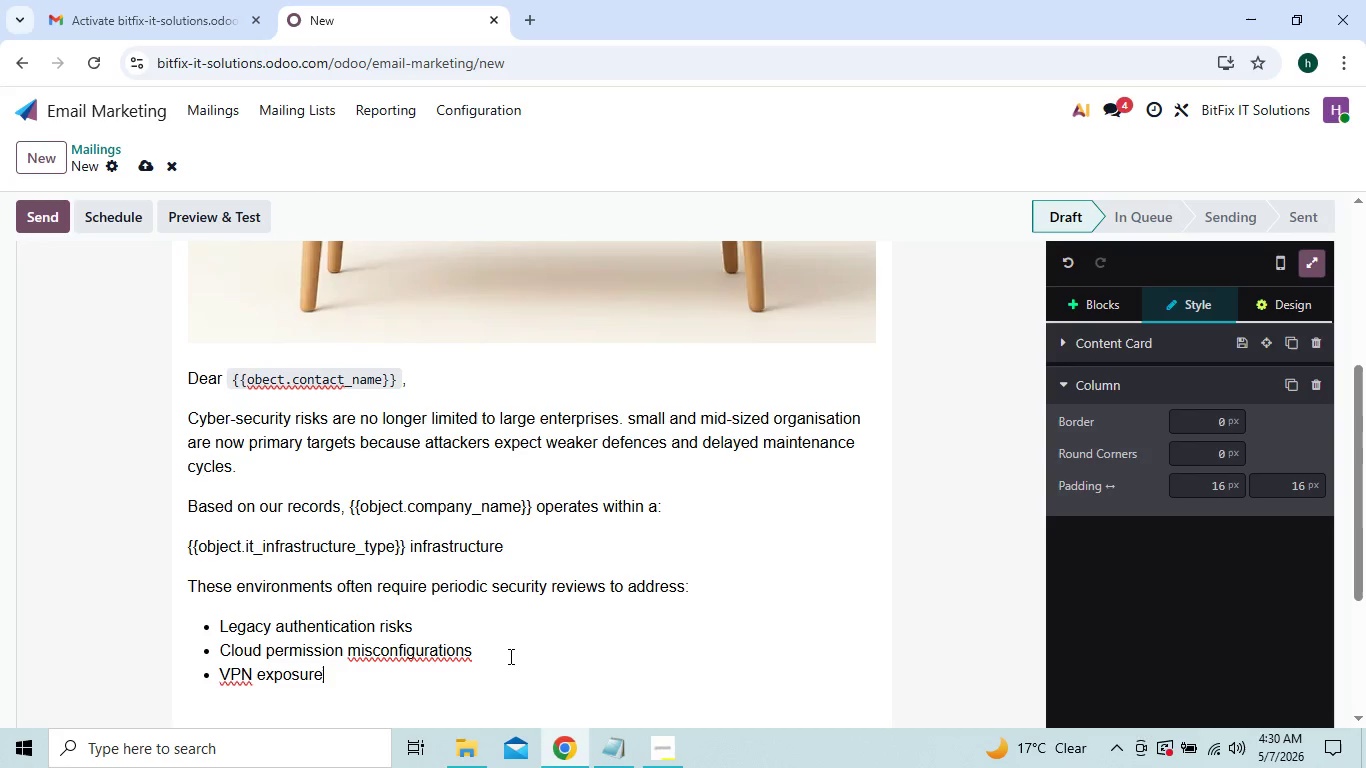 
key(Enter)
 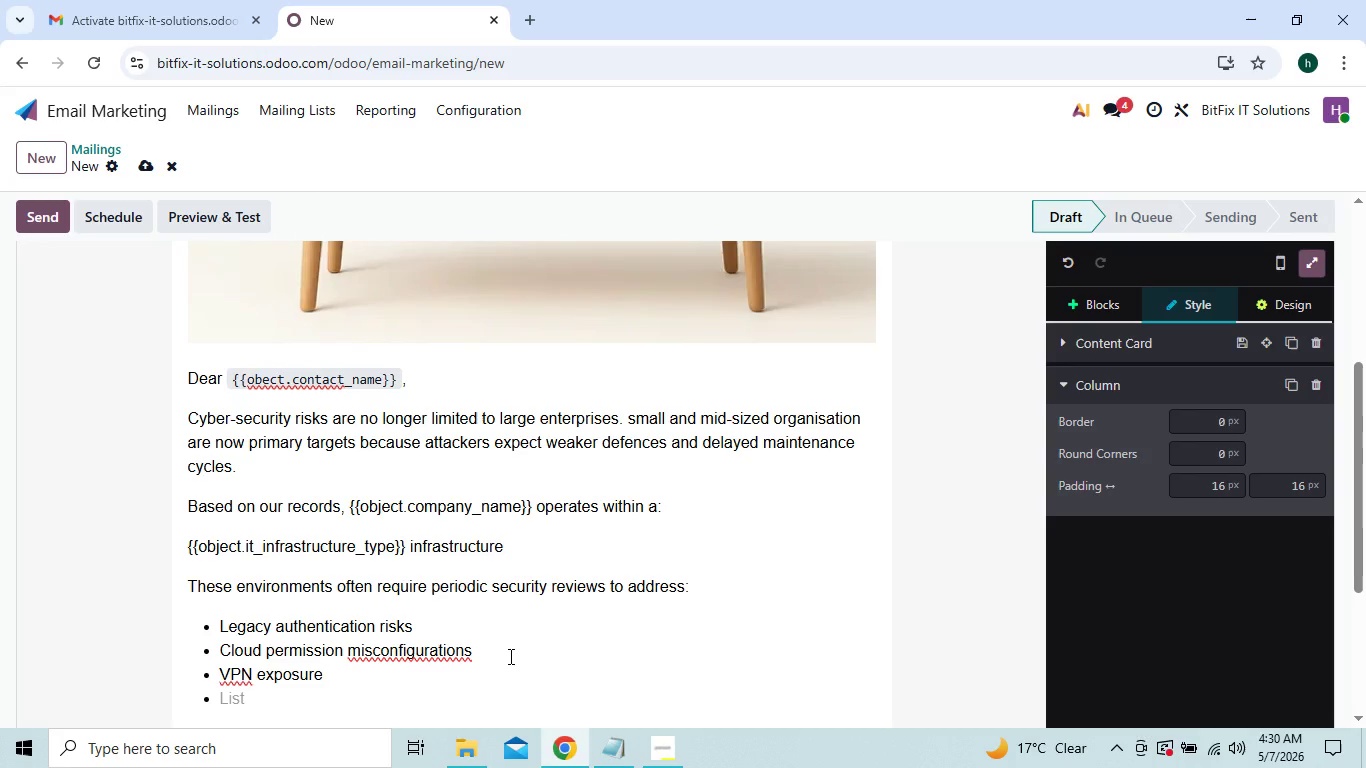 
type(Remote work)
 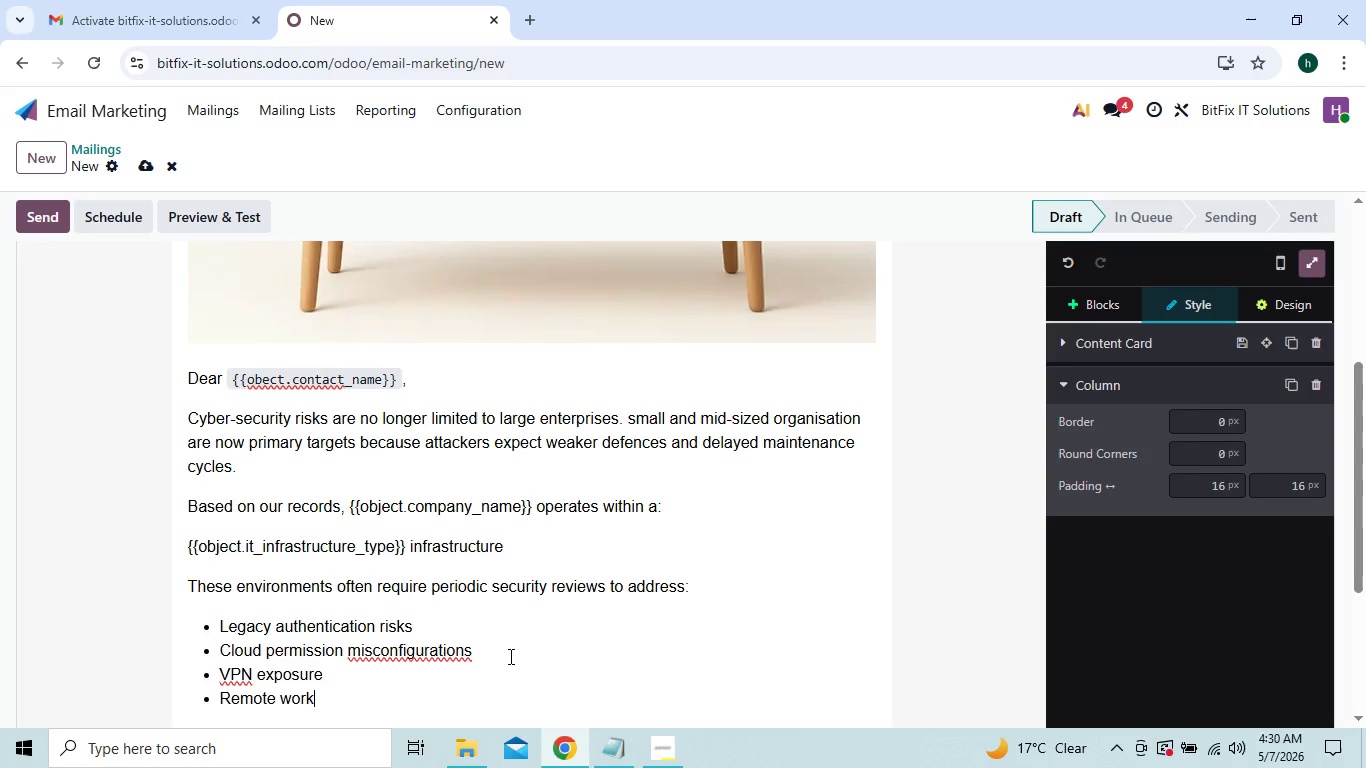 
wait(9.38)
 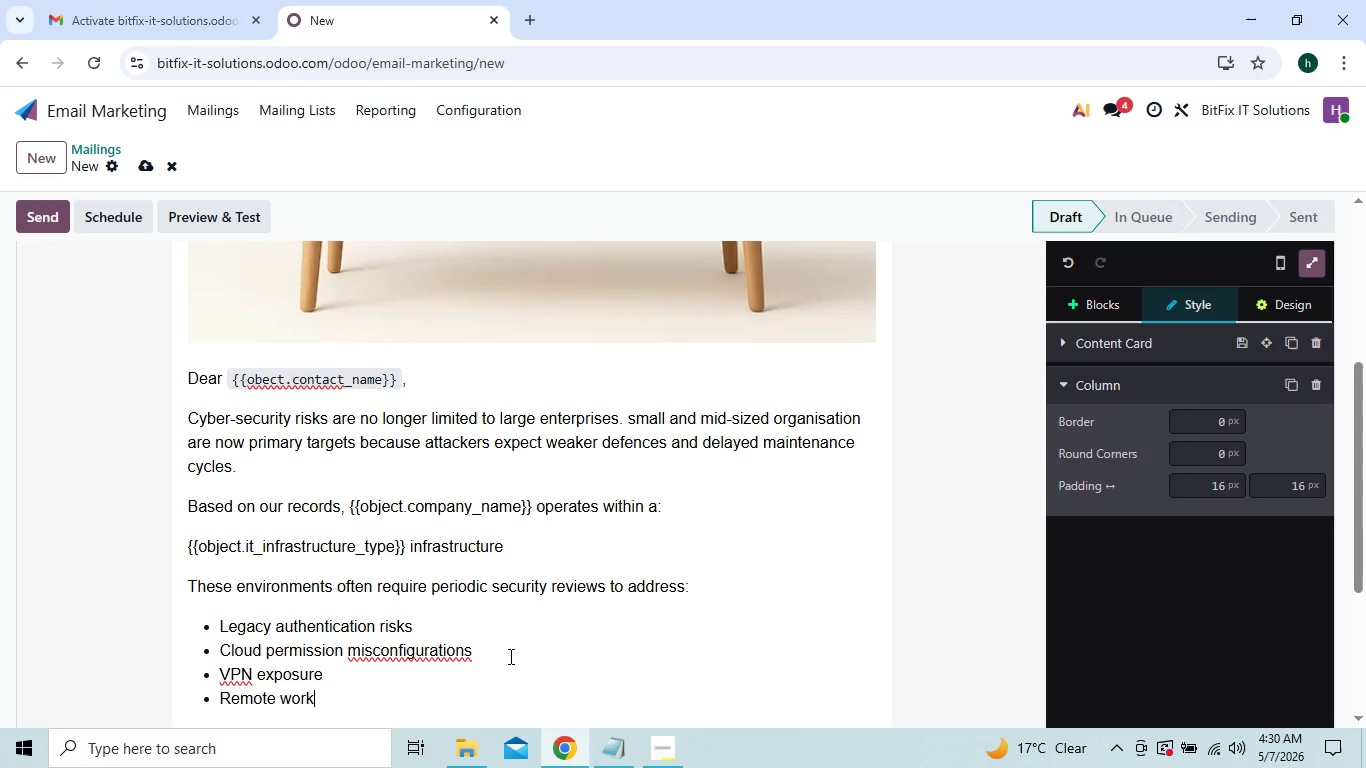 
type(force vu)
 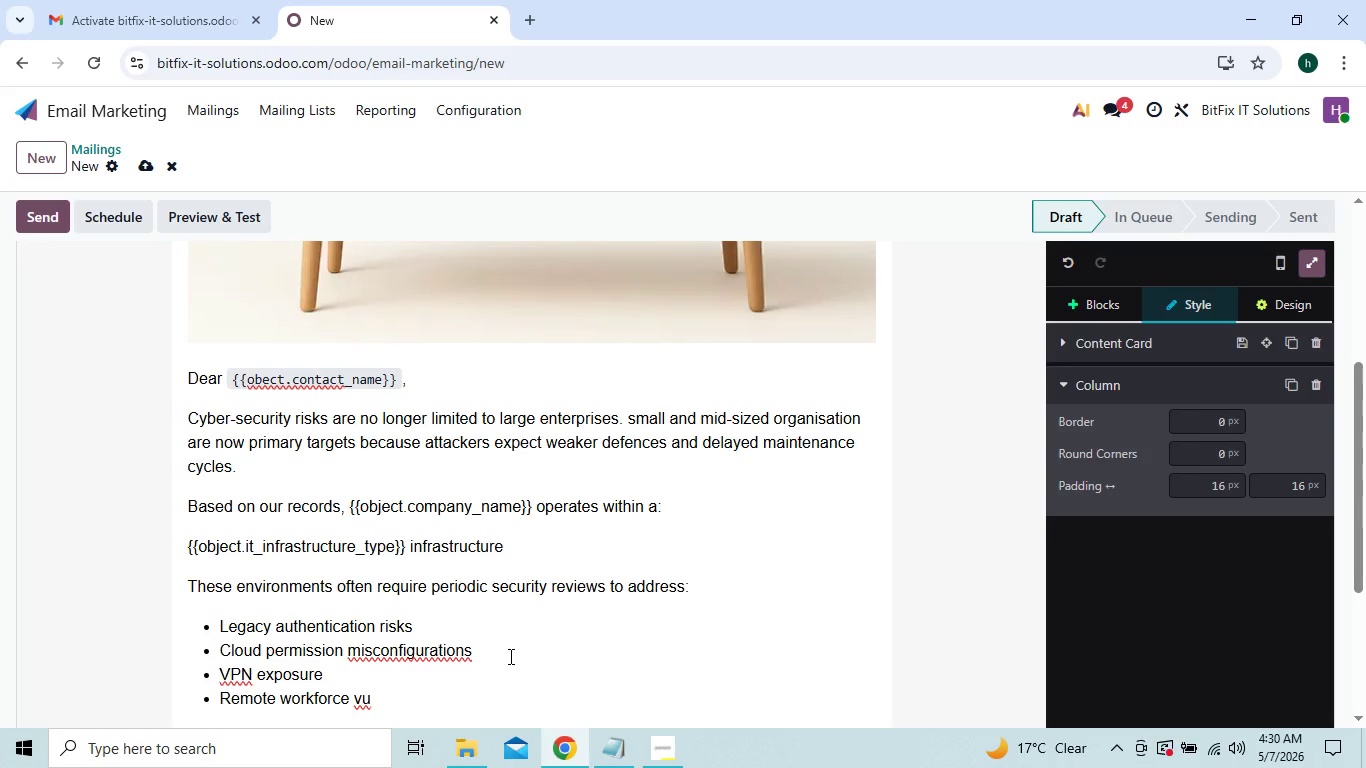 
type(lnerabilities)
 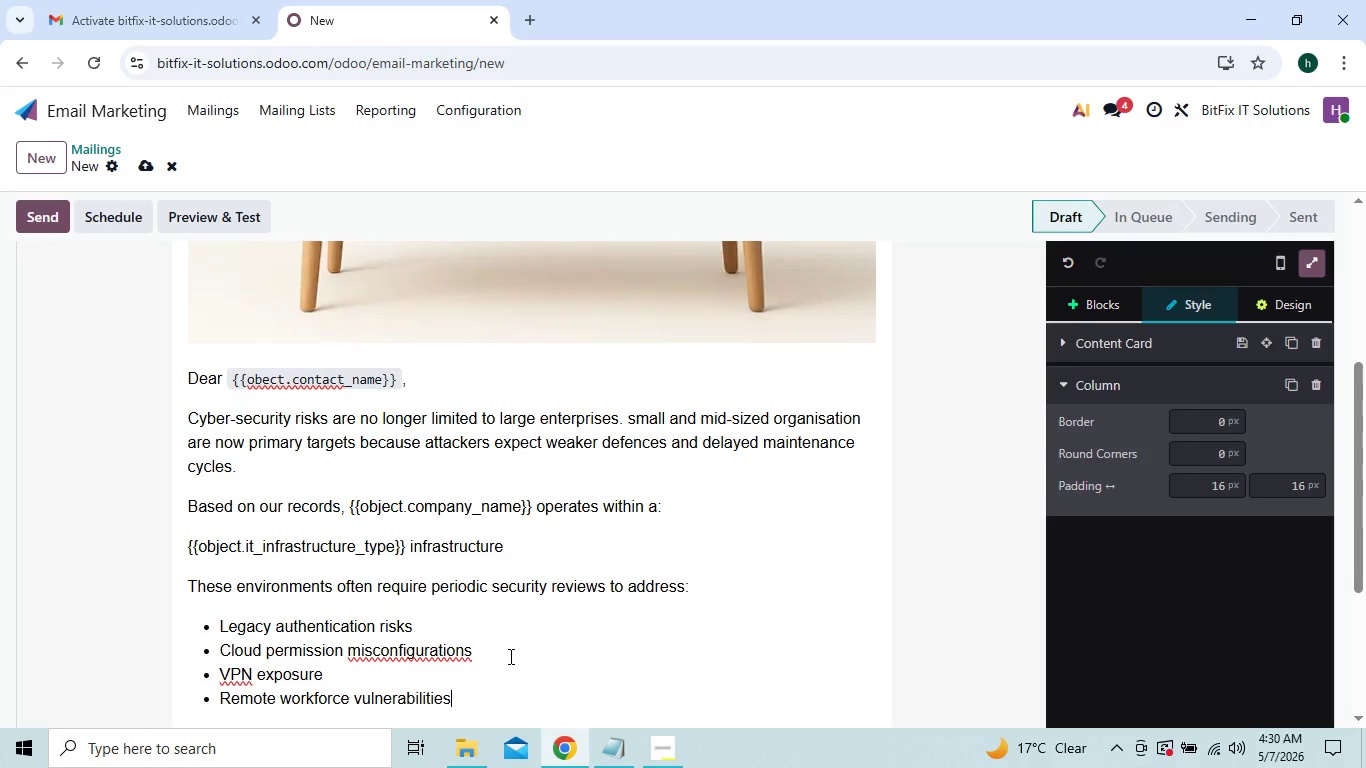 
key(Enter)
 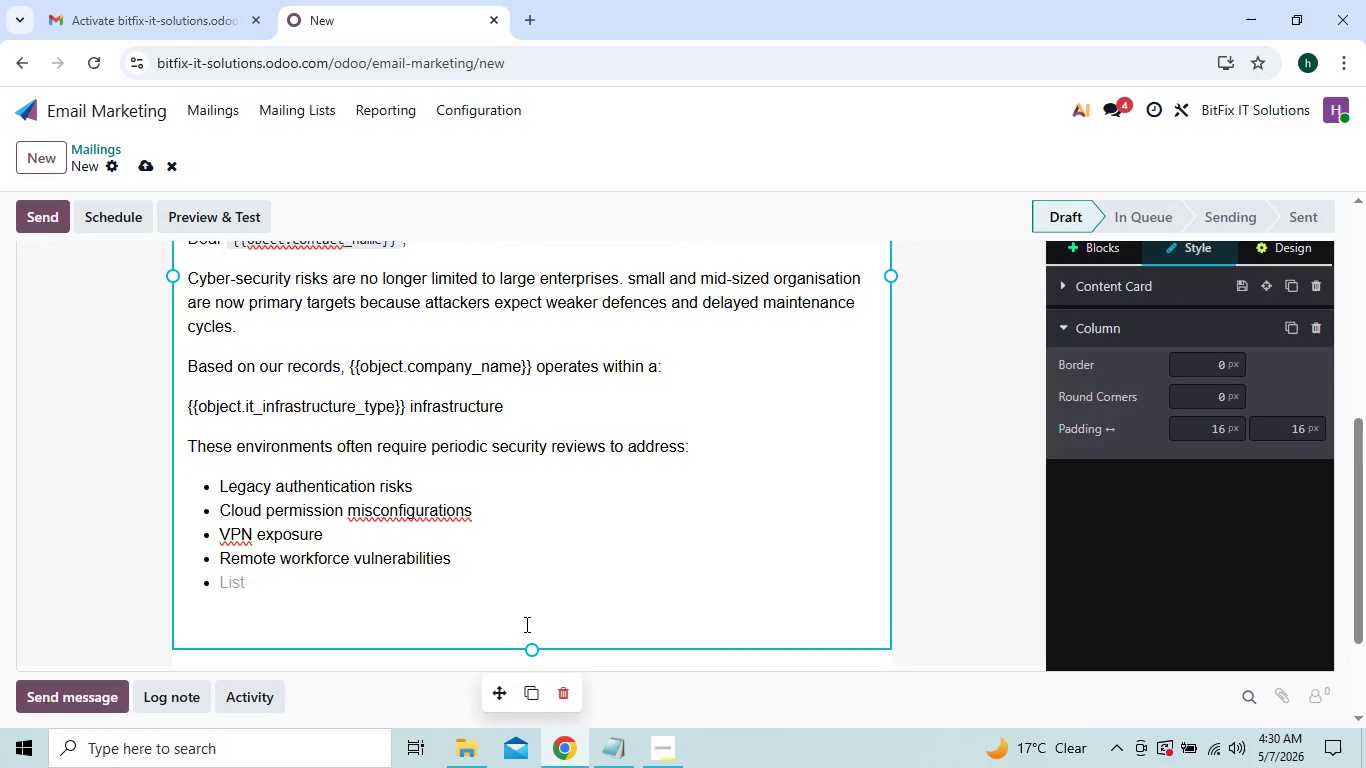 
wait(5.59)
 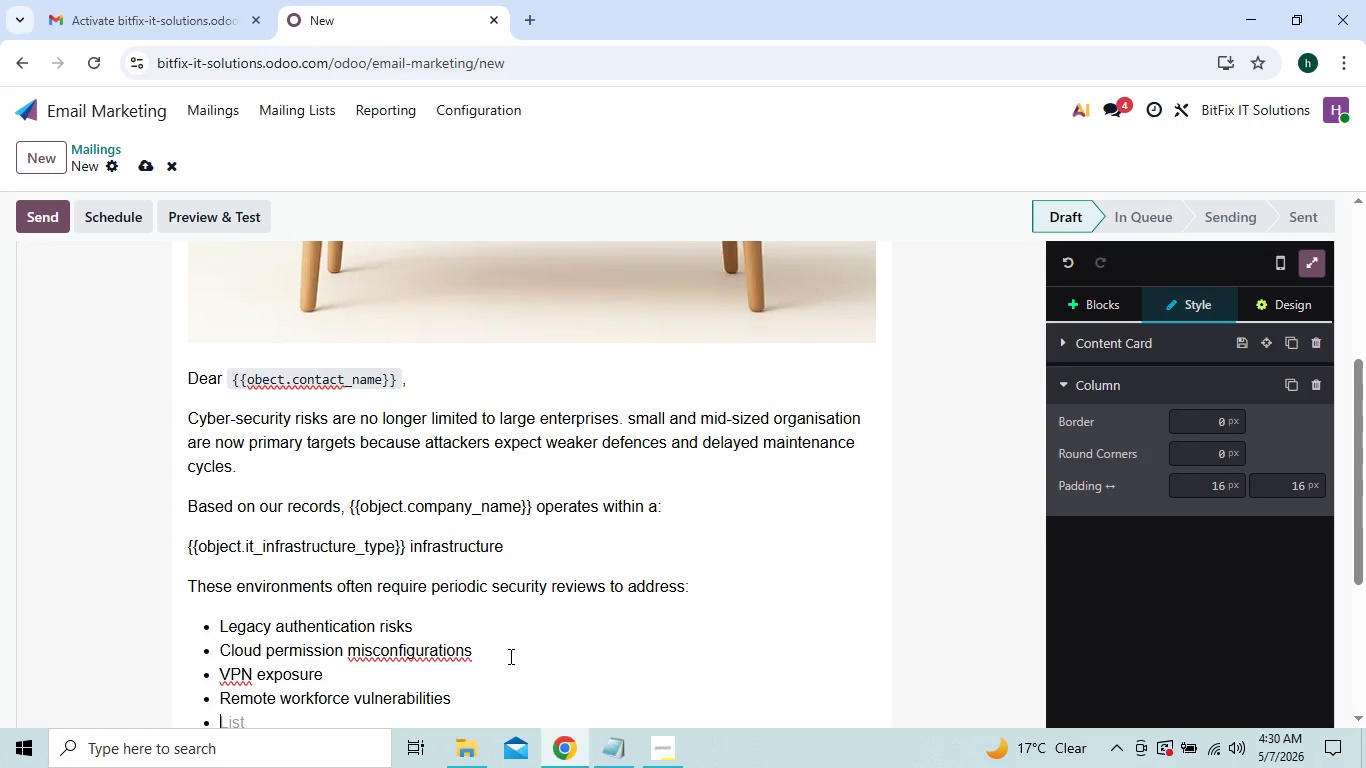 
type(Backup and dise)
key(Backspace)
type(aser recovery gaps)
 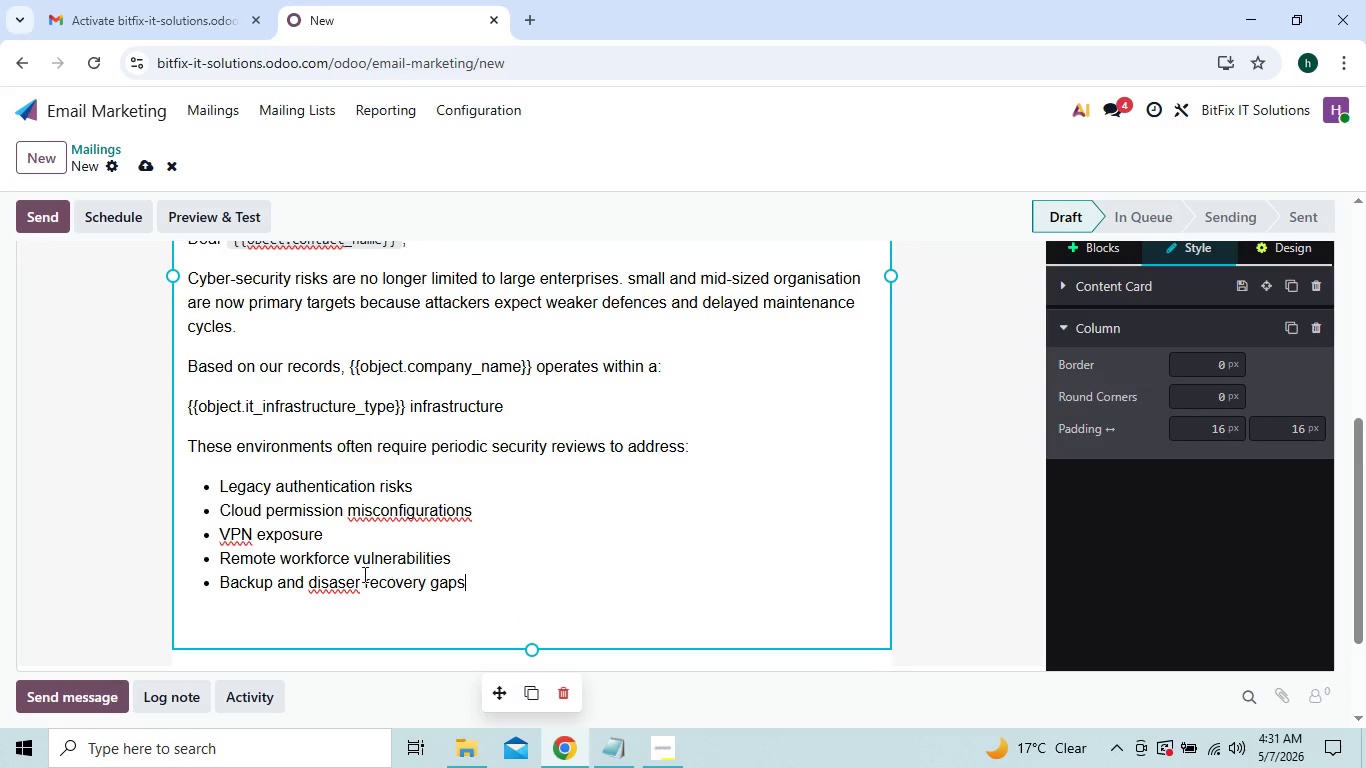 
left_click([347, 578])
 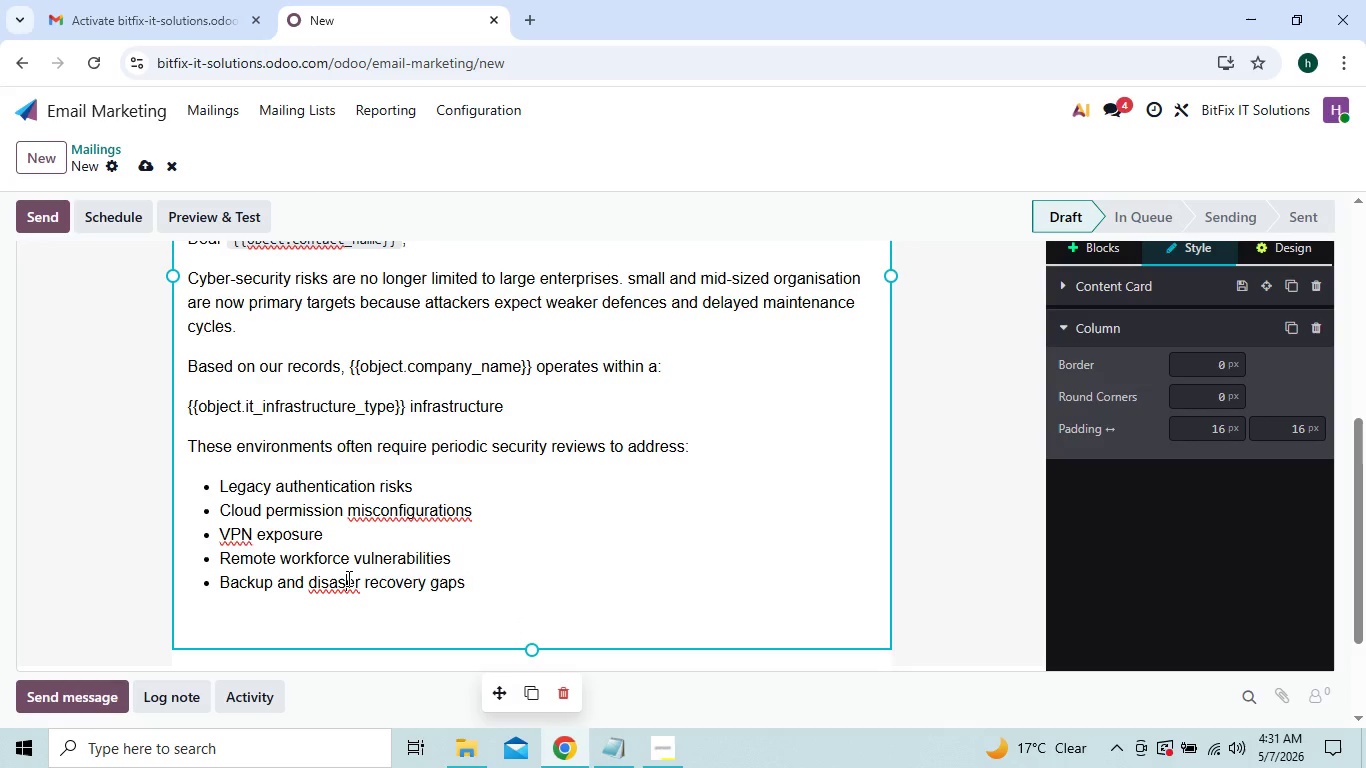 
key(T)
 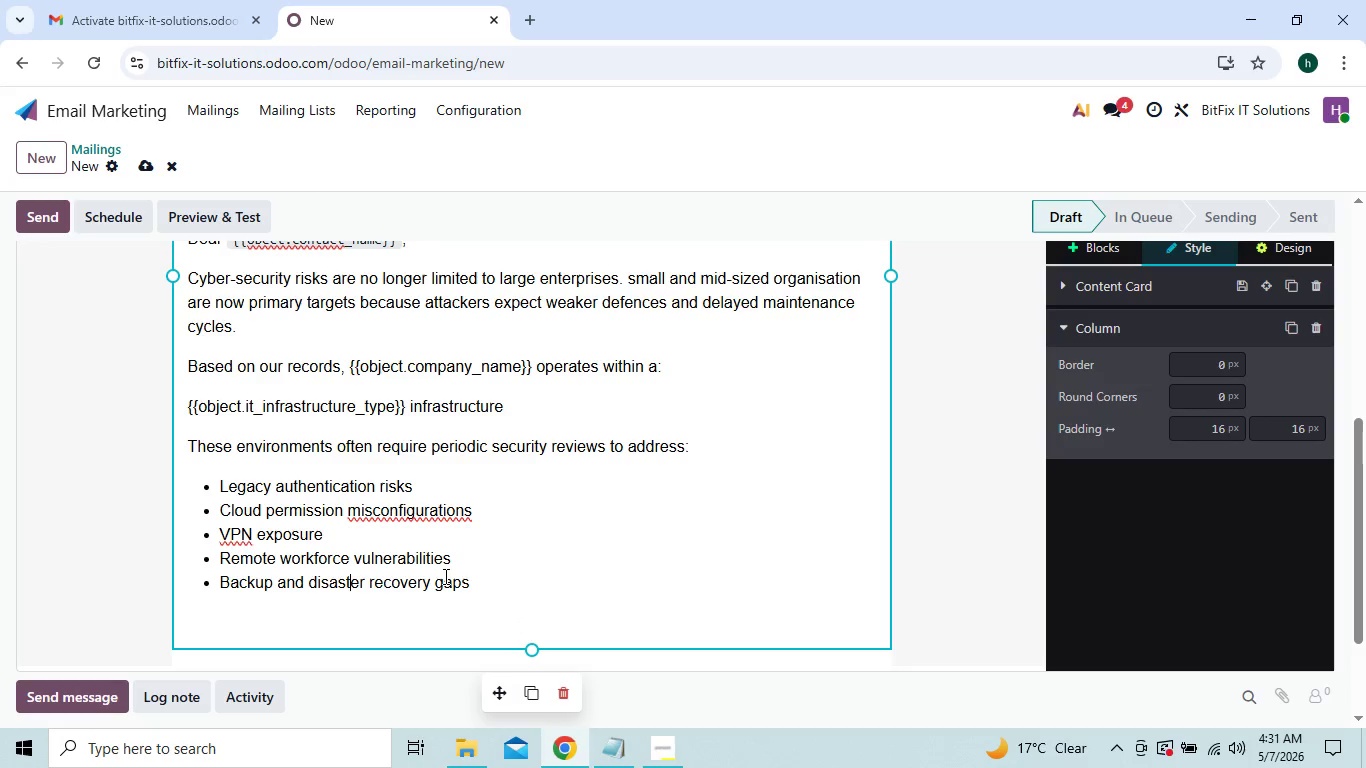 
left_click([472, 579])
 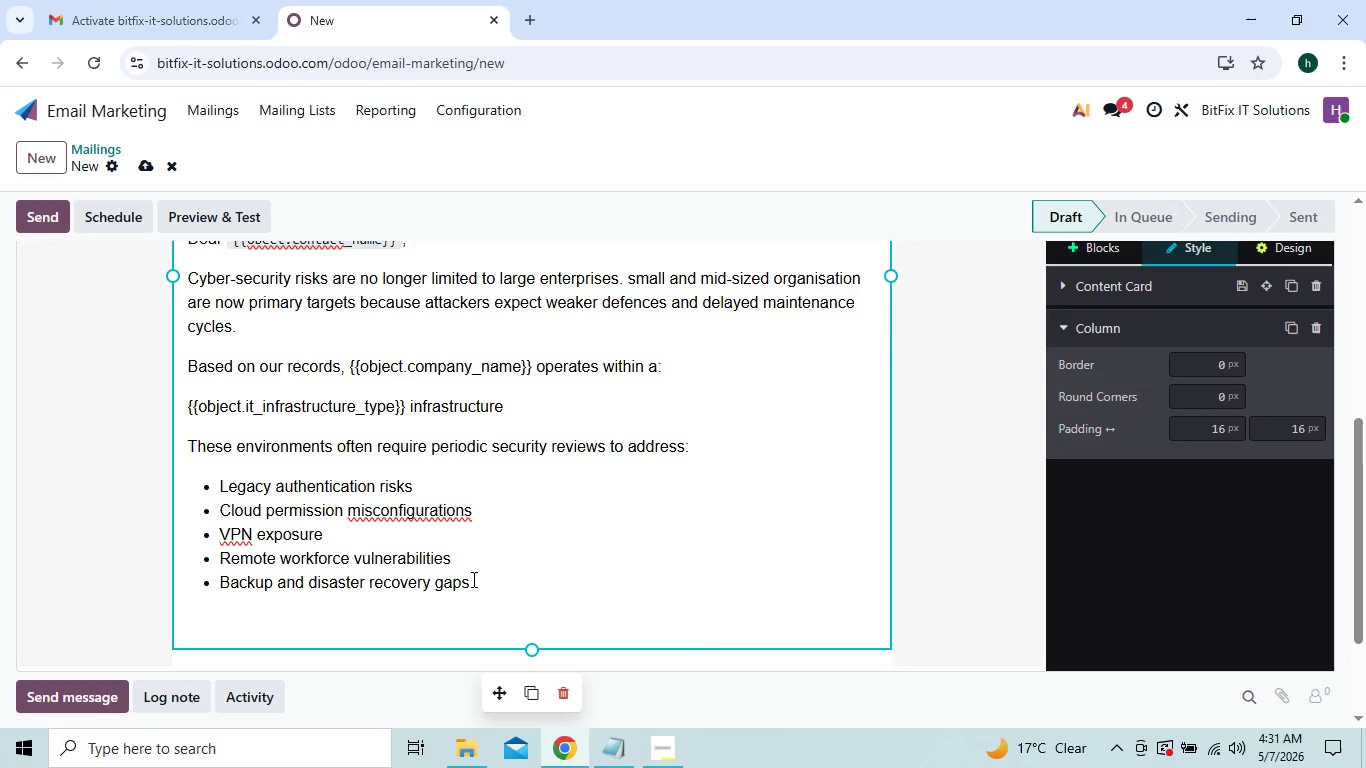 
key(Enter)
 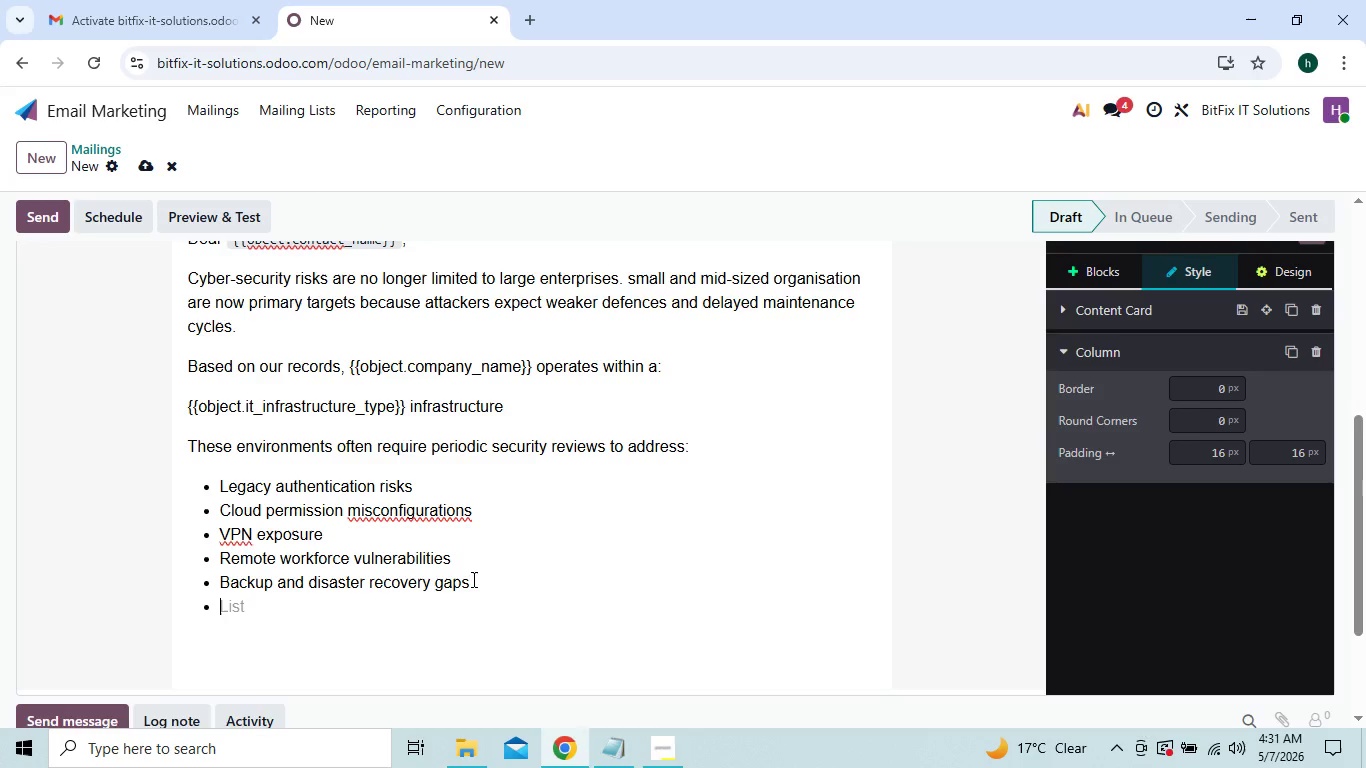 
key(Enter)
 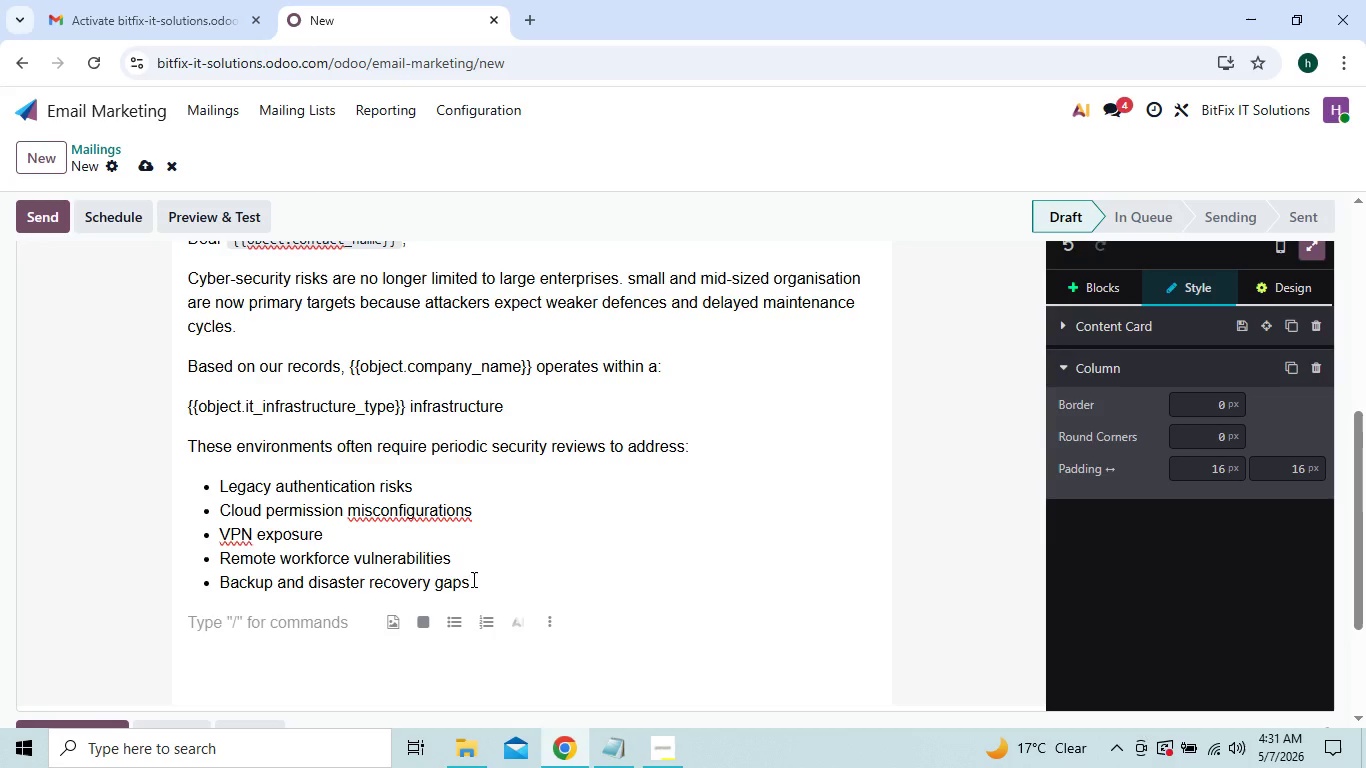 
wait(9.06)
 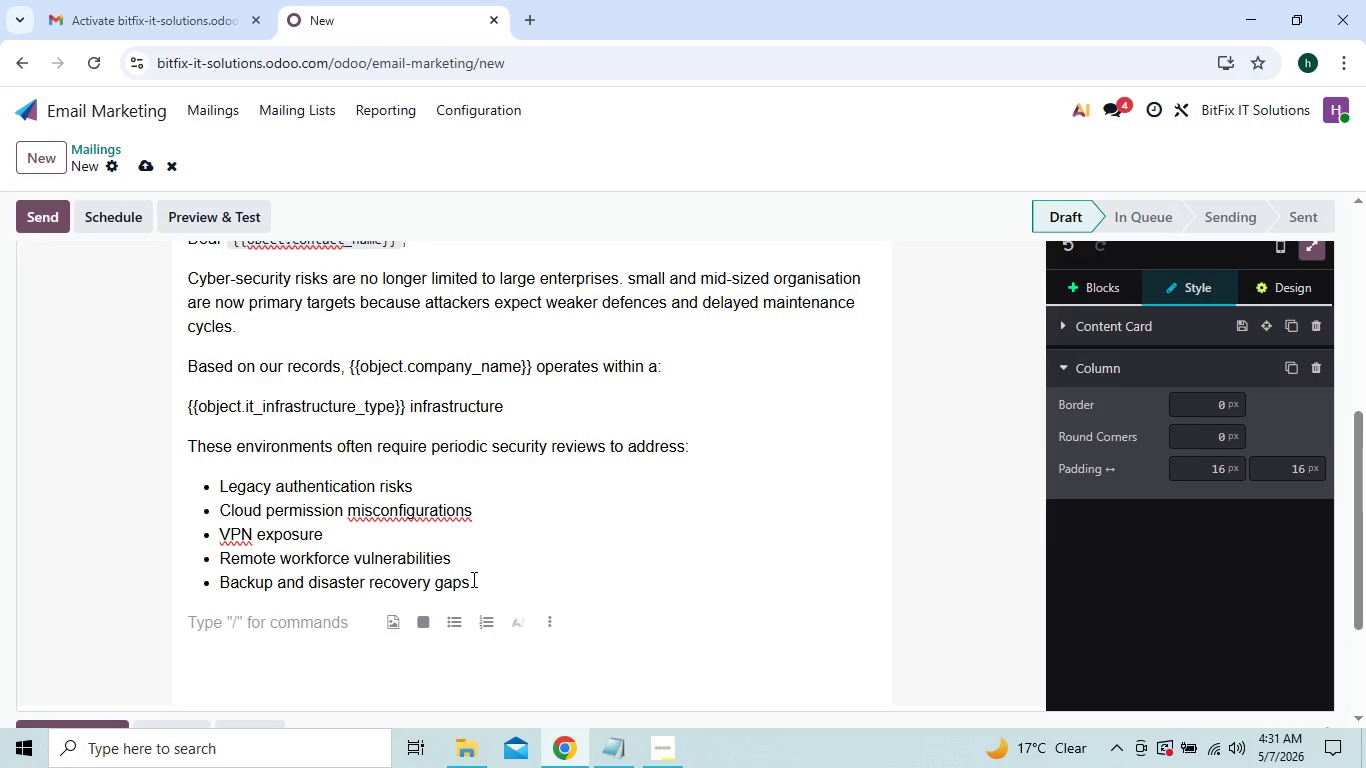 
type(During our previous work together, we helped resolve)
 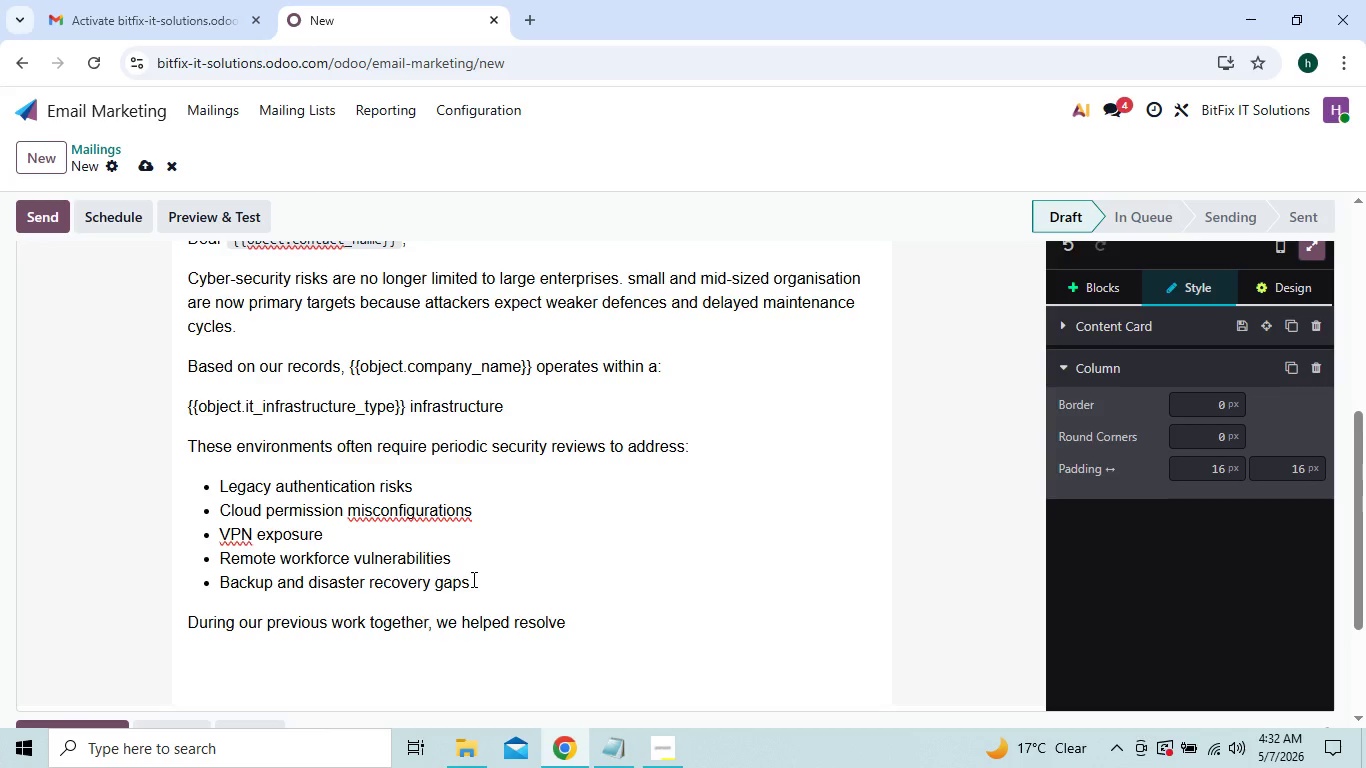 
wait(7.25)
 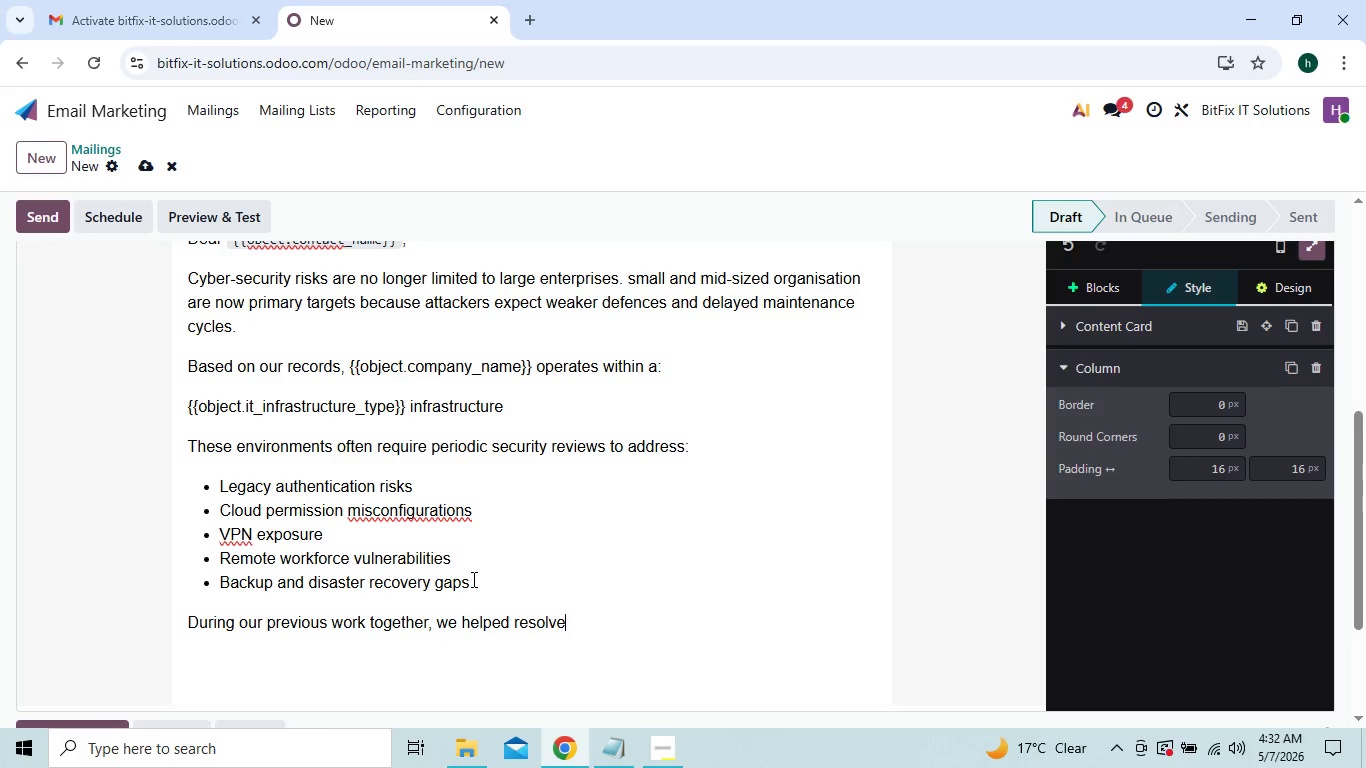 
key(Shift+Semicolon)
 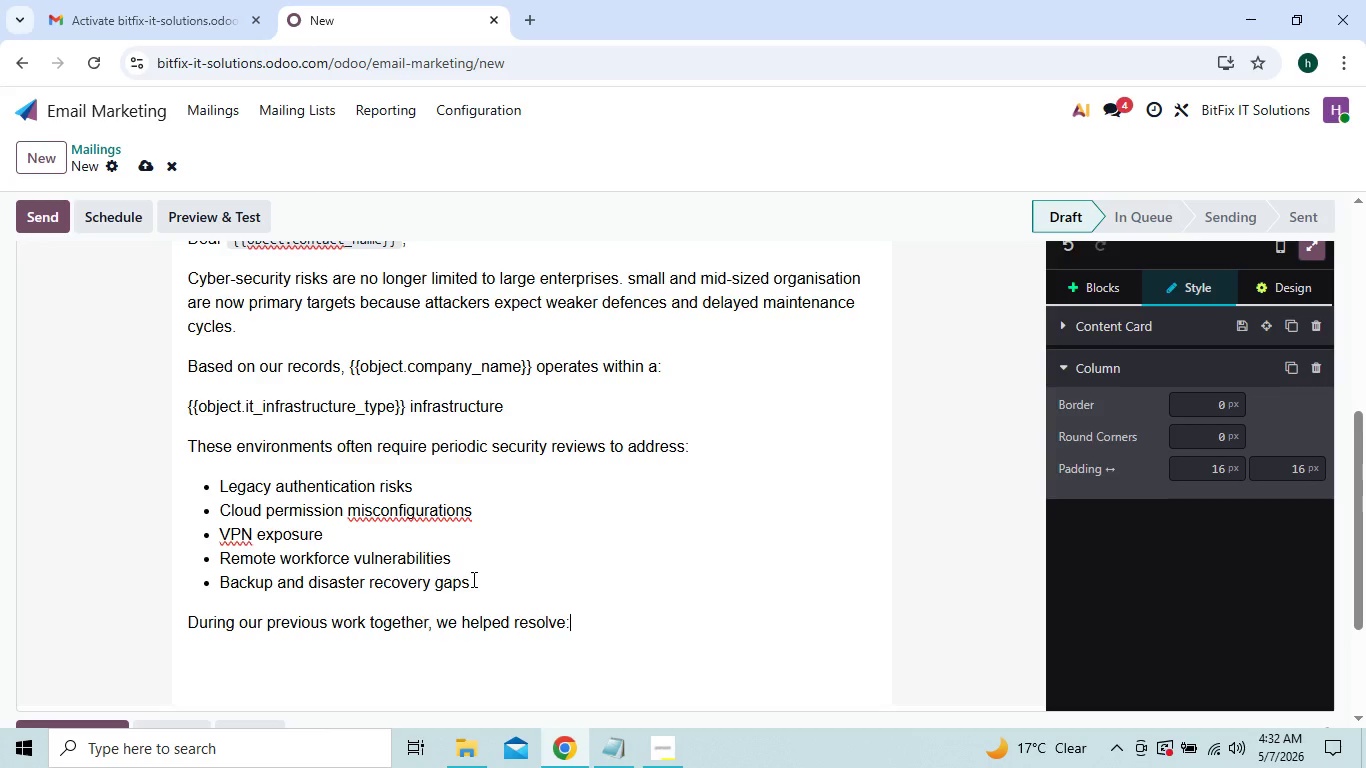 
key(Space)
 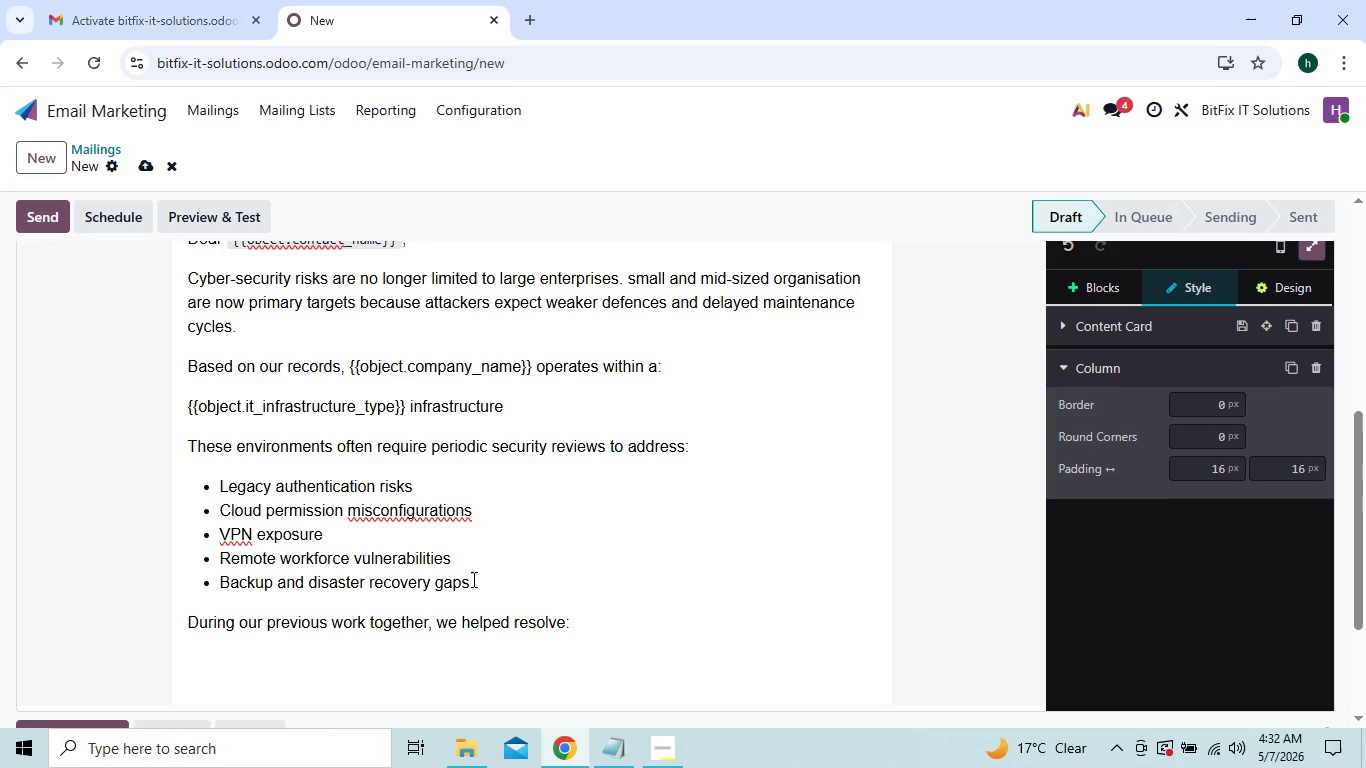 
key(Shift+BracketLeft)
 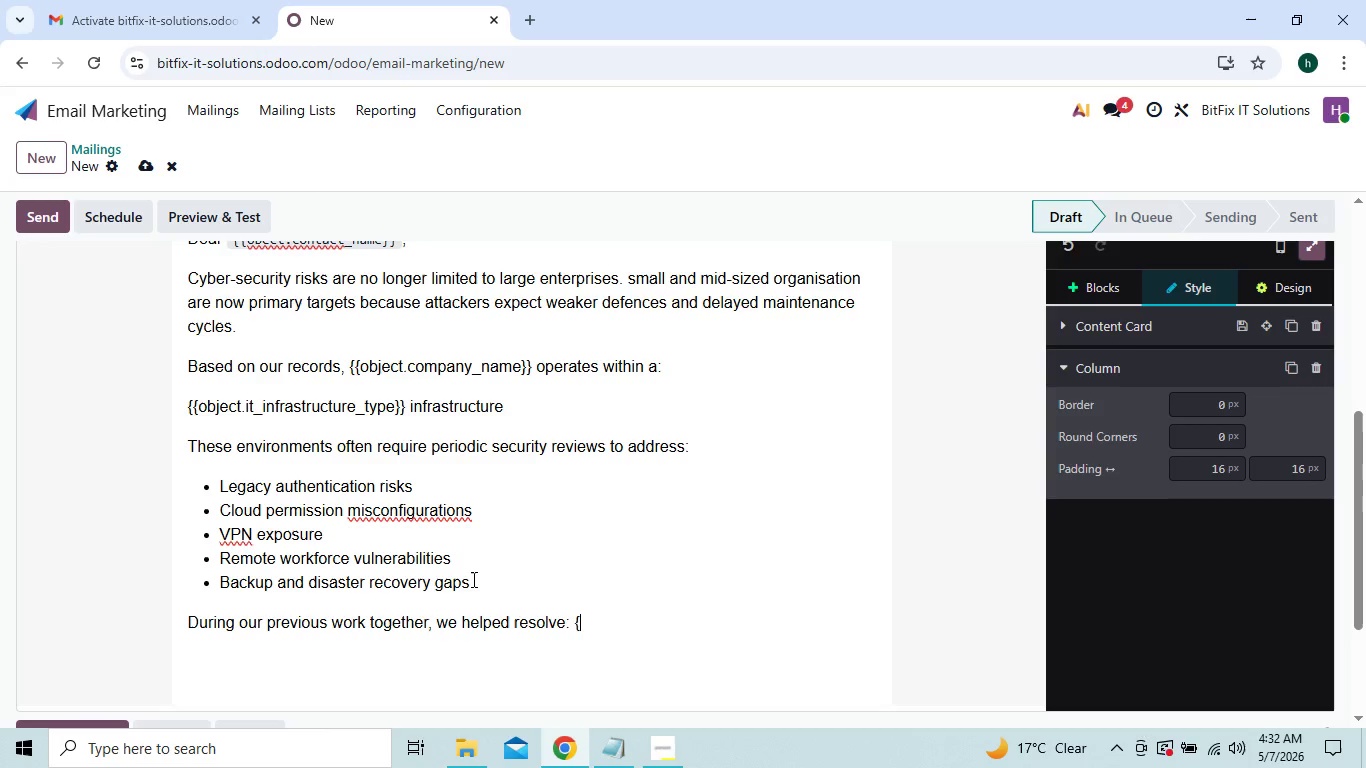 
type({object)
 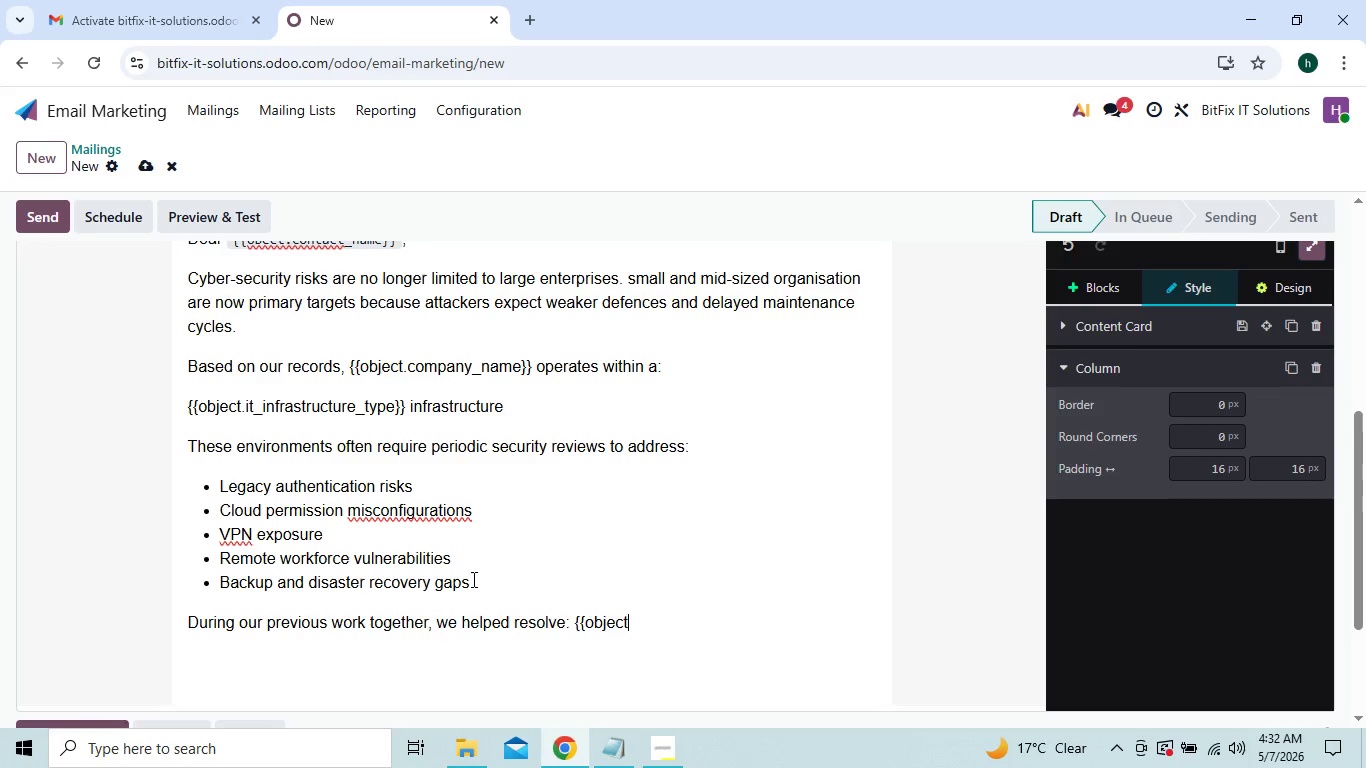 
wait(5.75)
 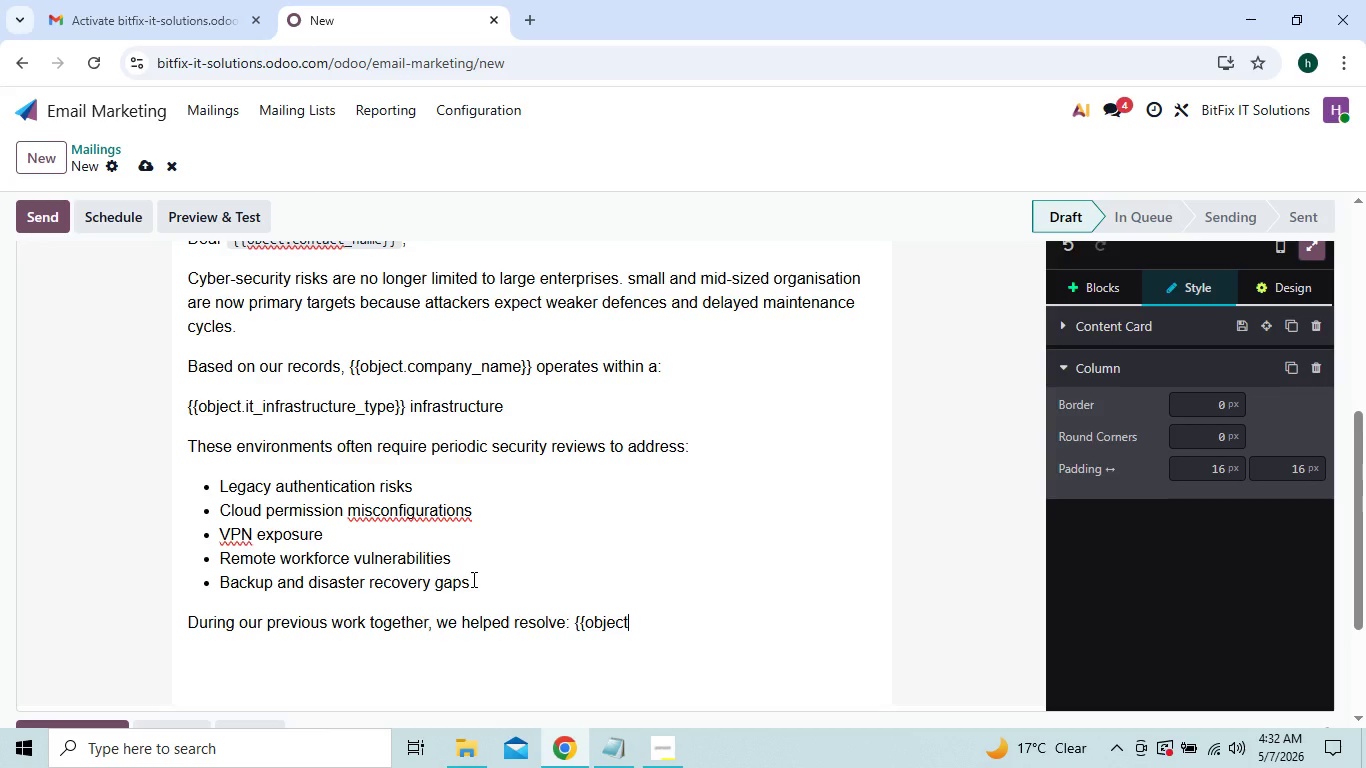 
key(O)
 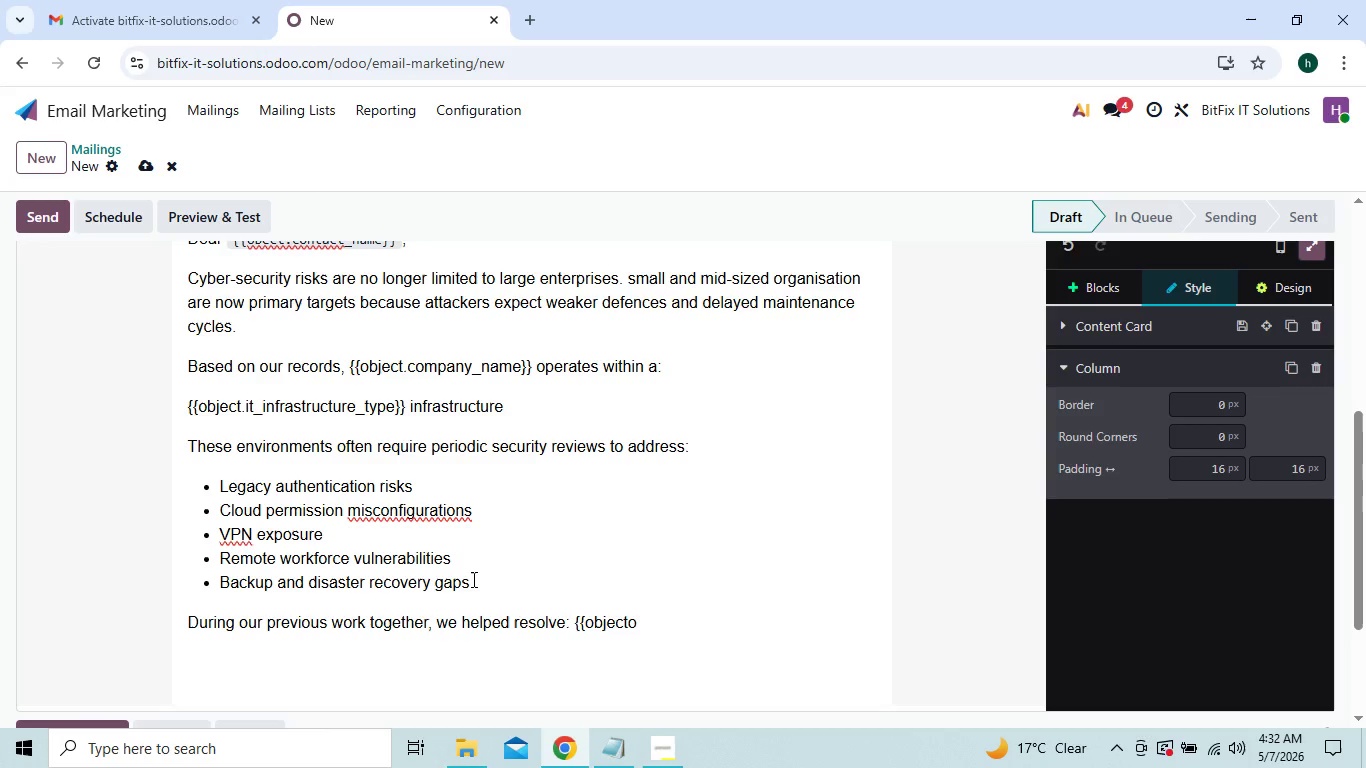 
key(Backspace)
 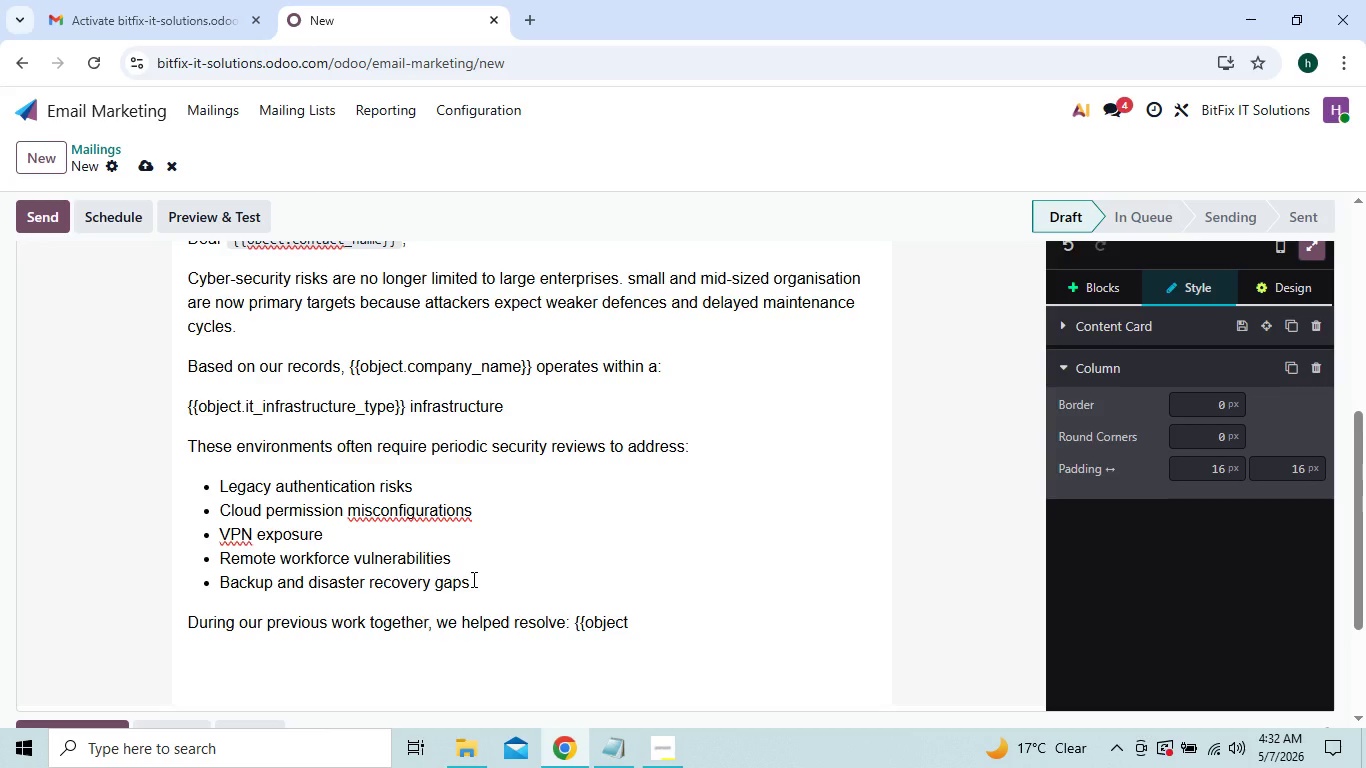 
key(P)
 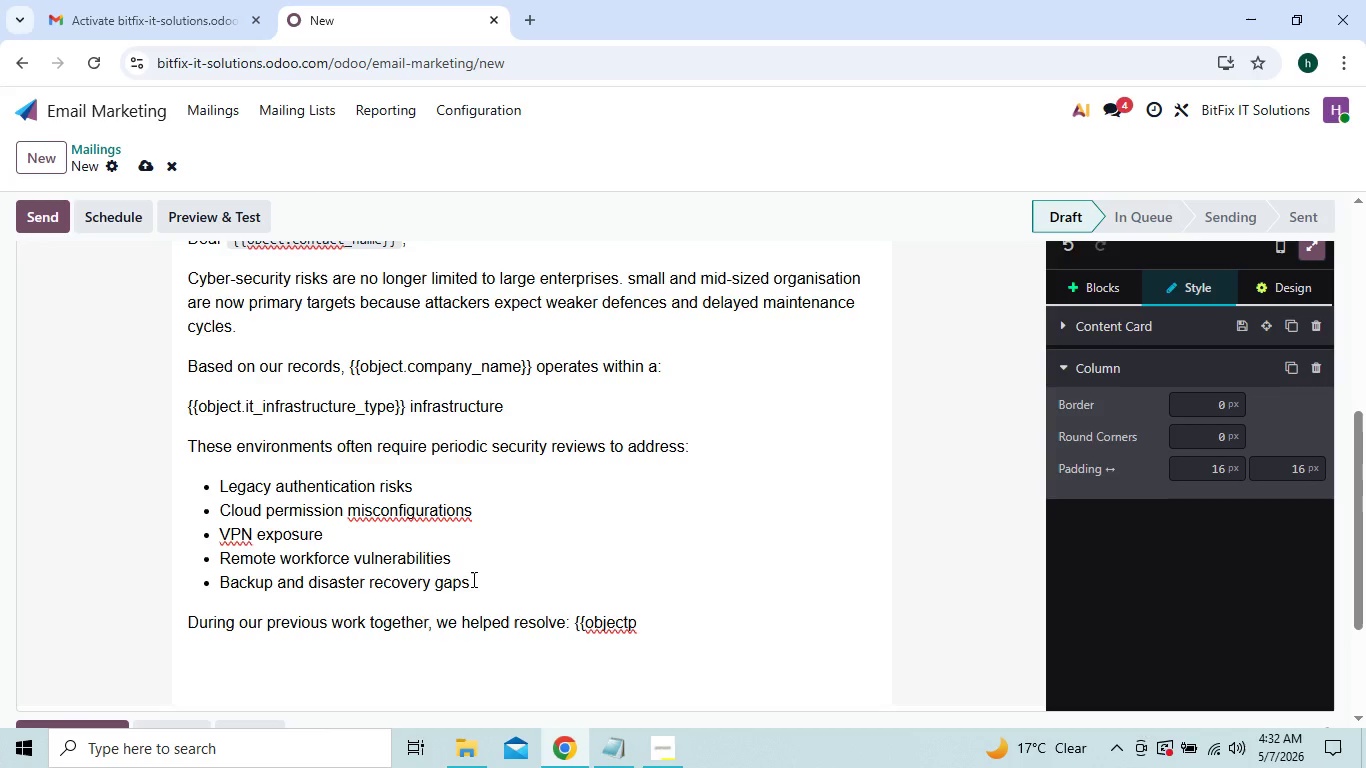 
type(re)
 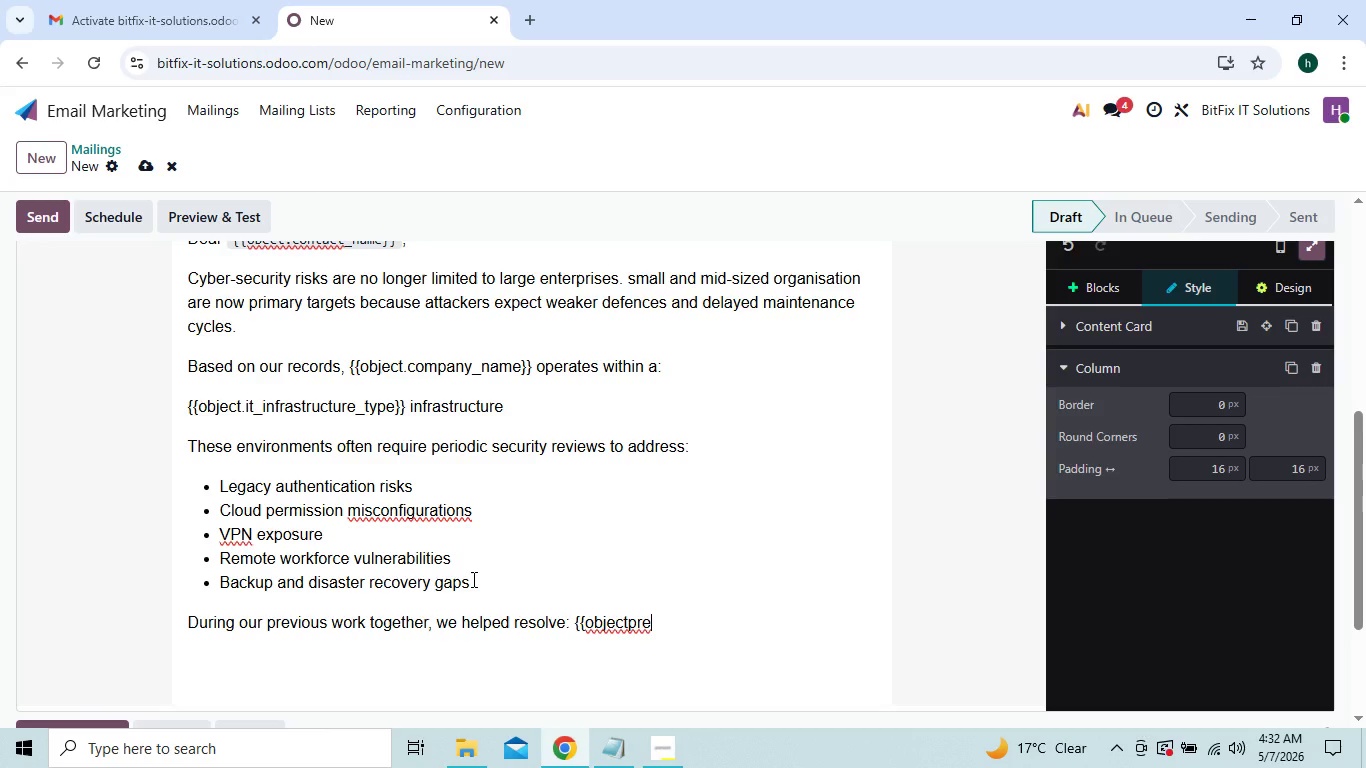 
type(vioud)
key(Backspace)
type(s)
 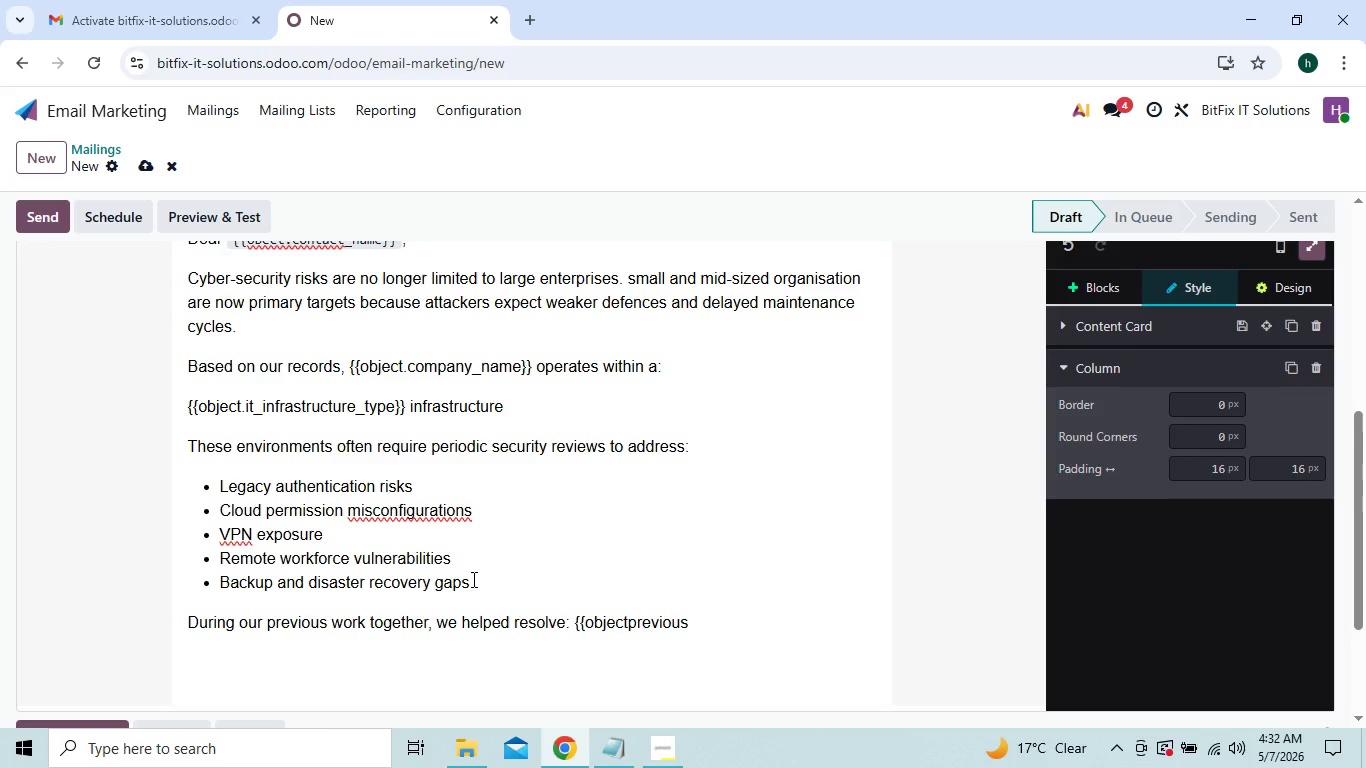 
key(ArrowLeft)
 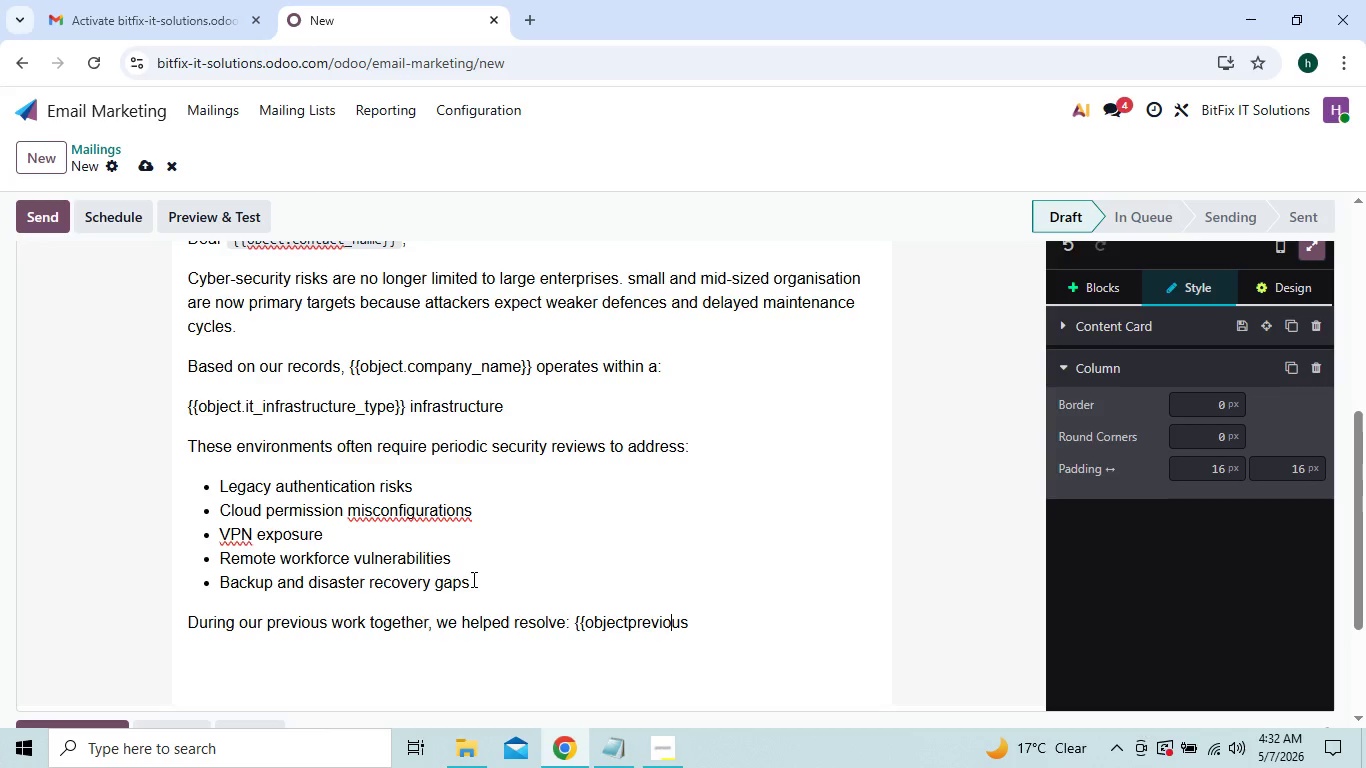 
key(ArrowLeft)
 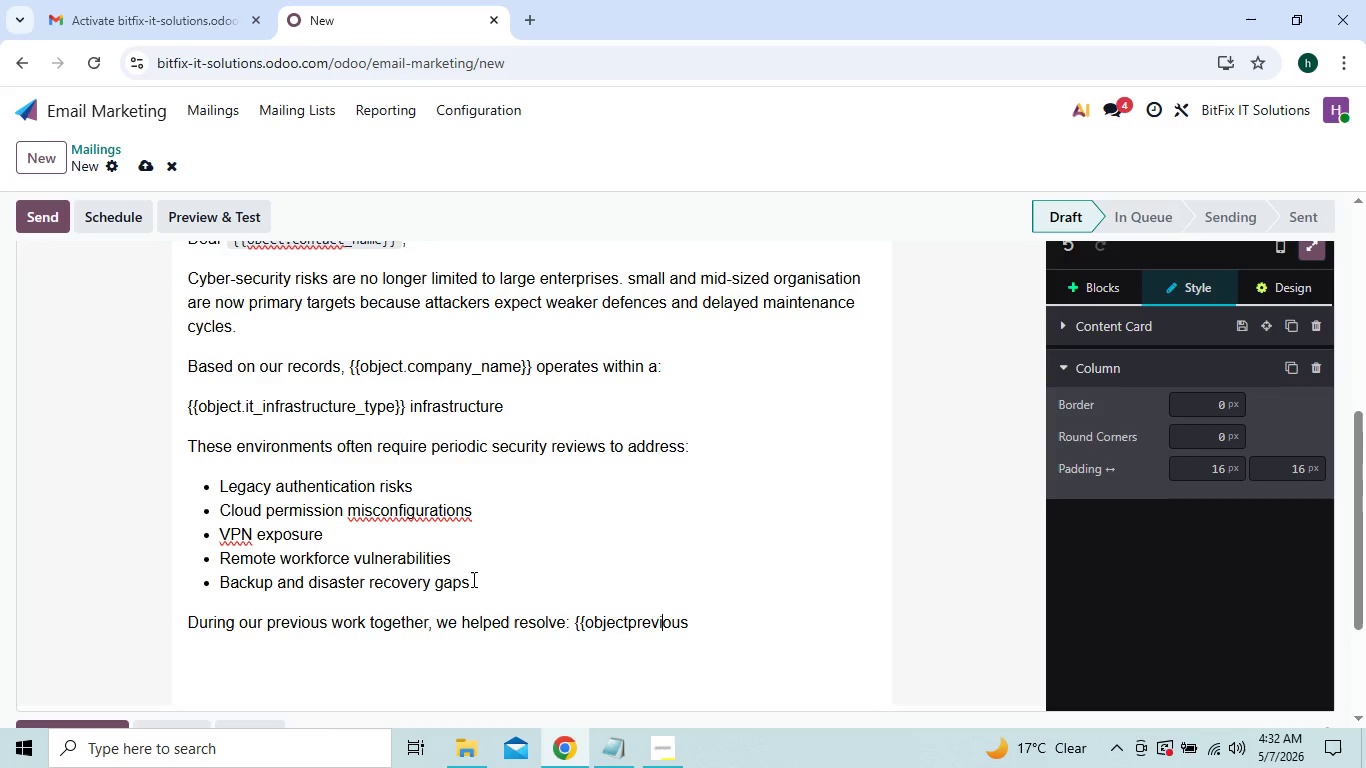 
key(ArrowLeft)
 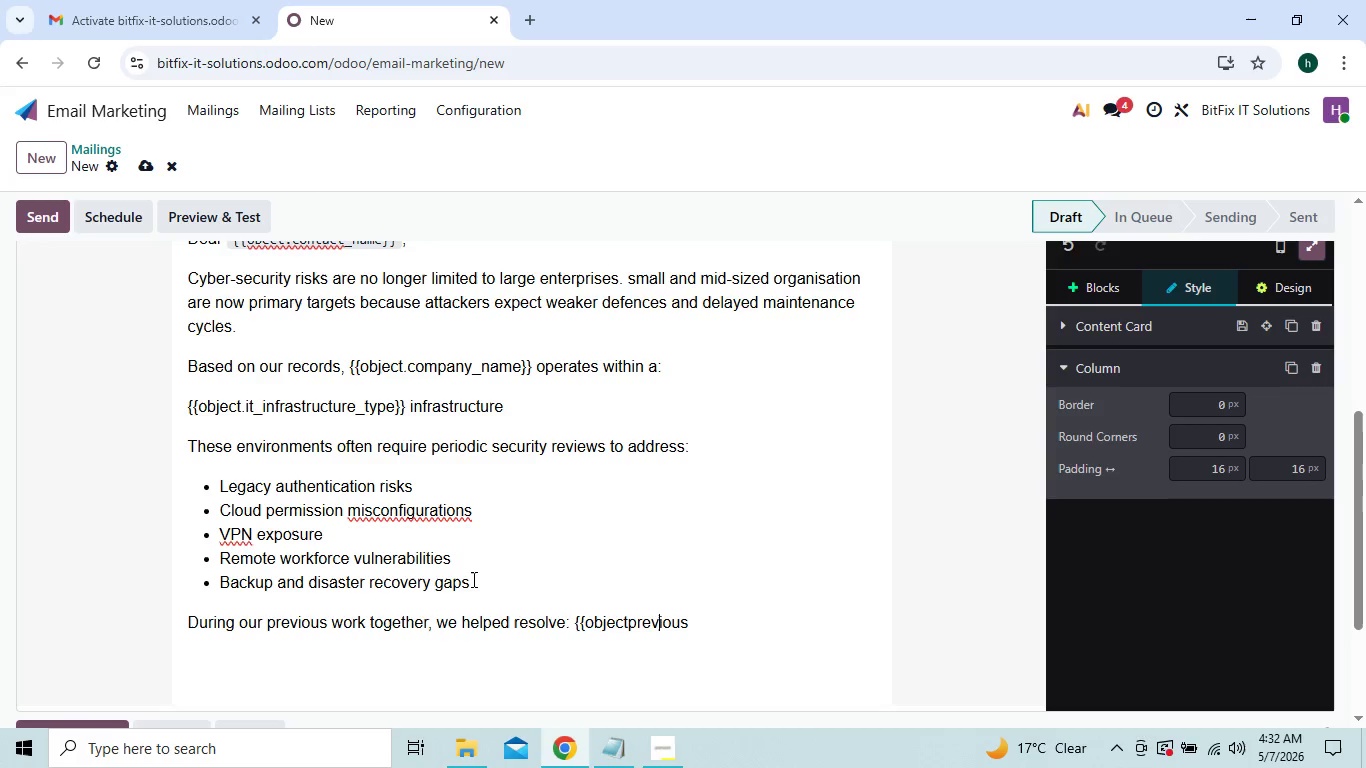 
key(ArrowLeft)
 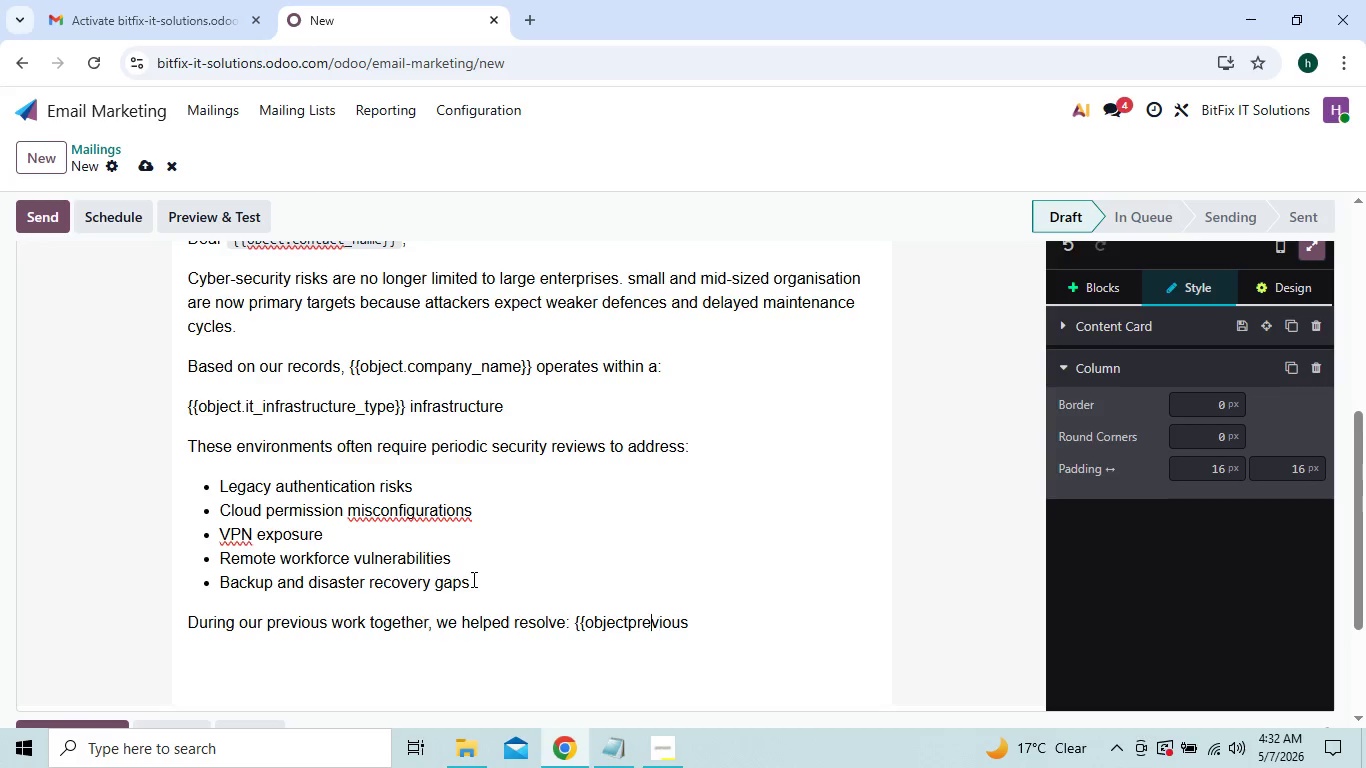 
key(ArrowLeft)
 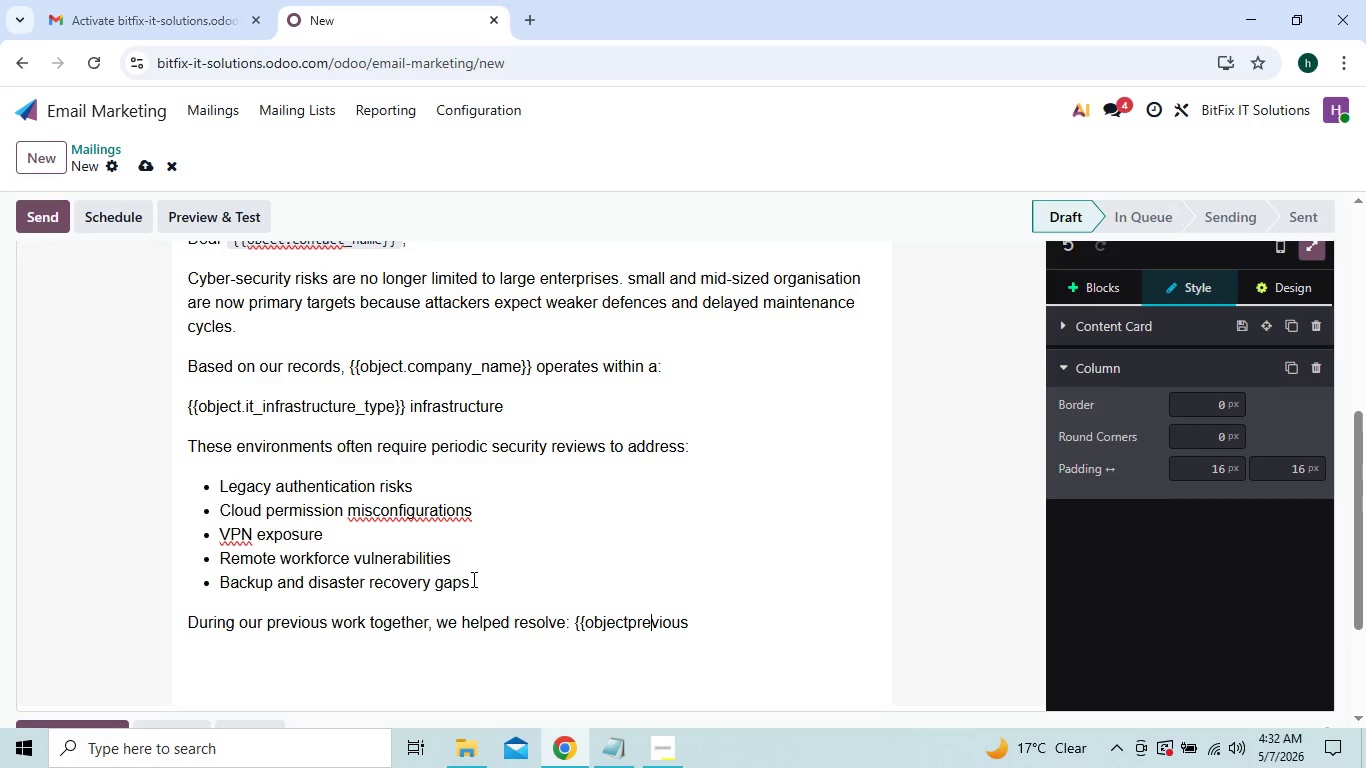 
key(ArrowLeft)
 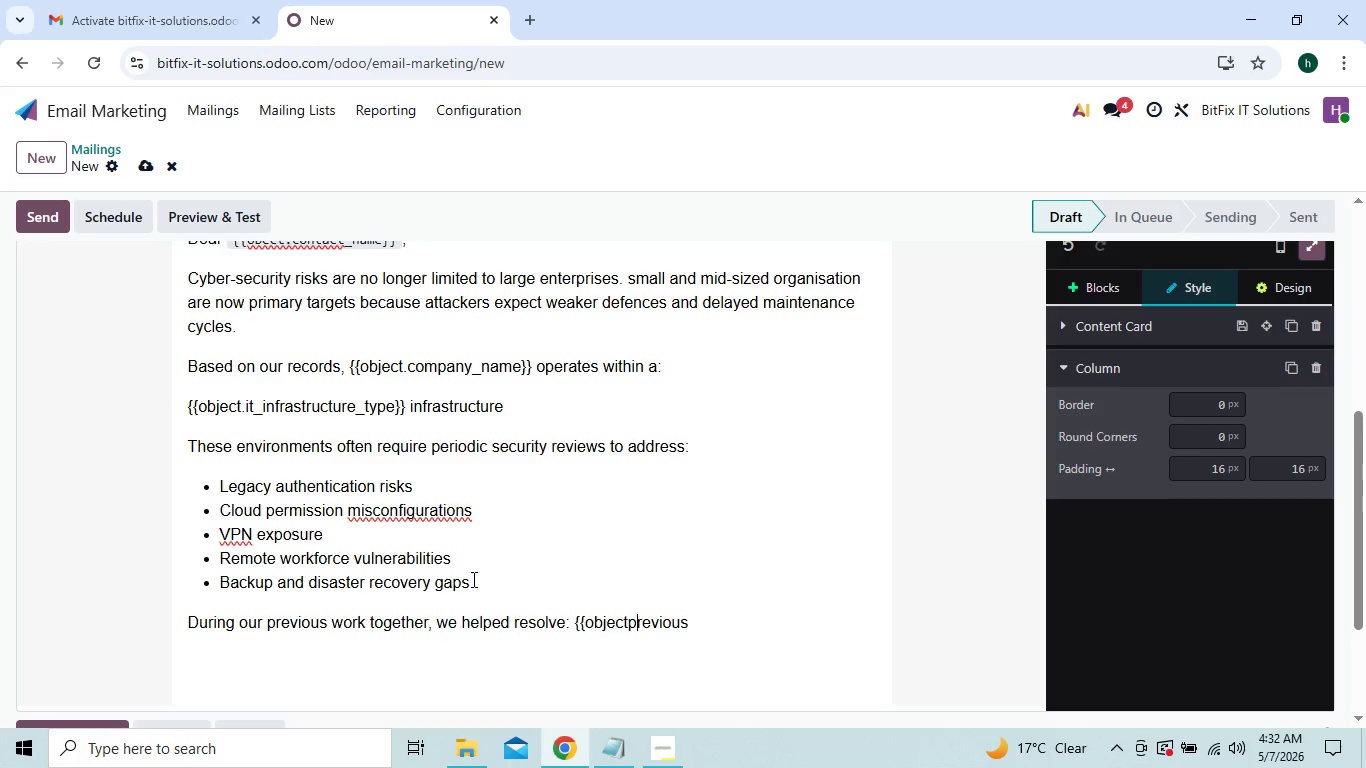 
key(ArrowLeft)
 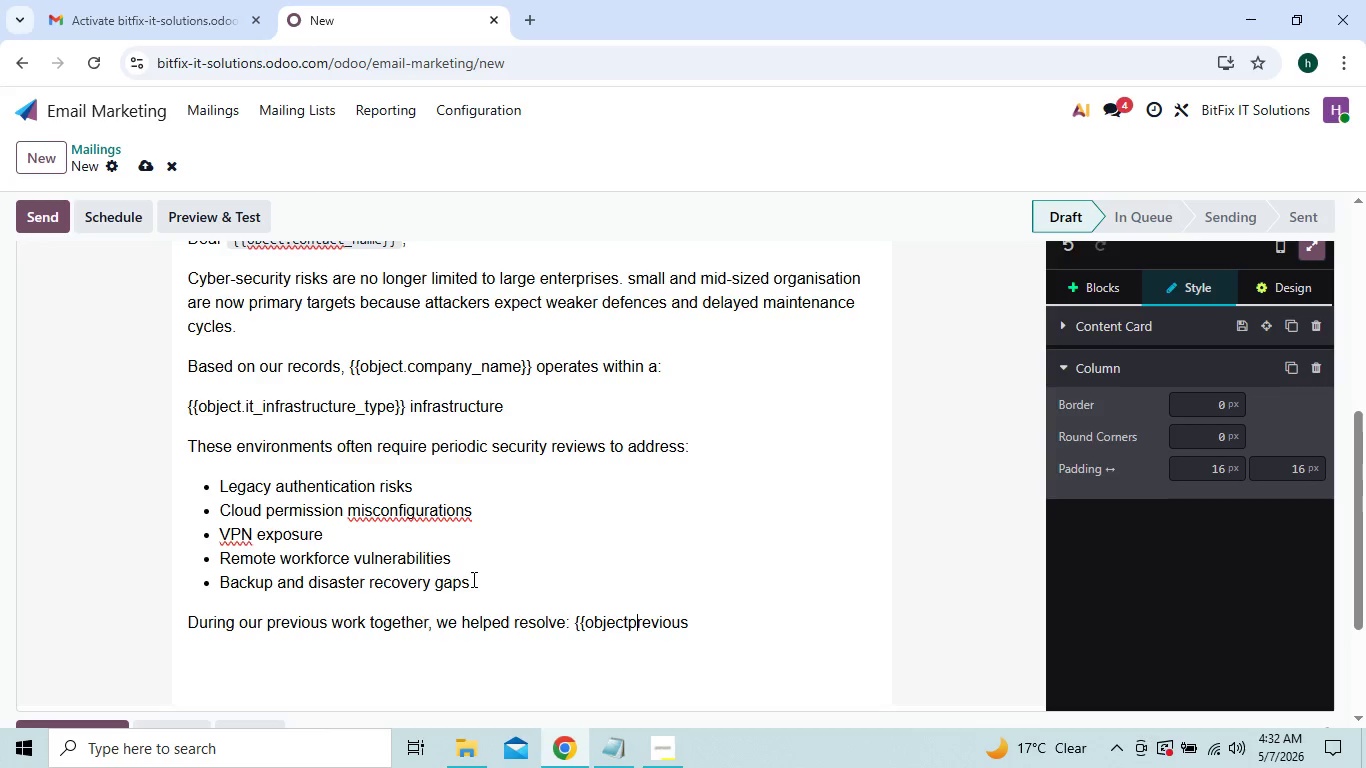 
key(ArrowLeft)
 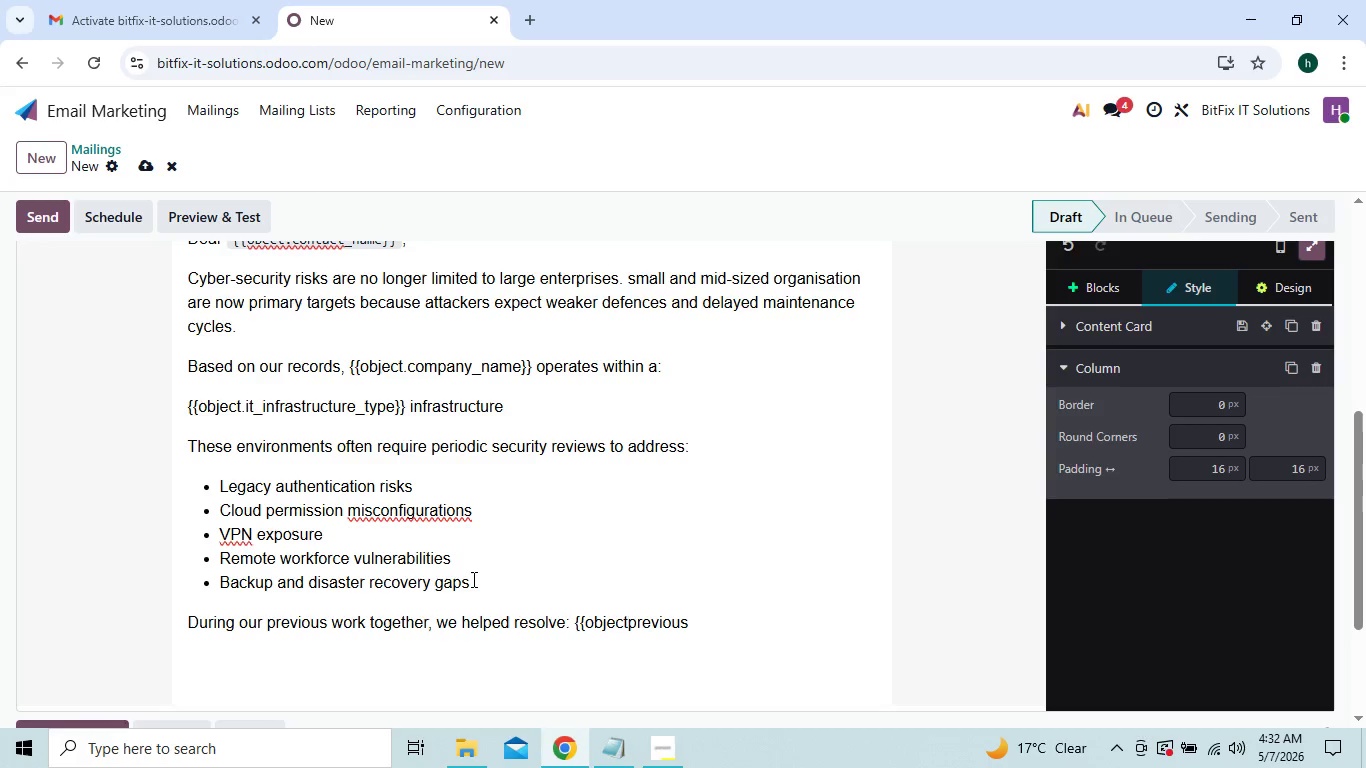 
key(Period)
 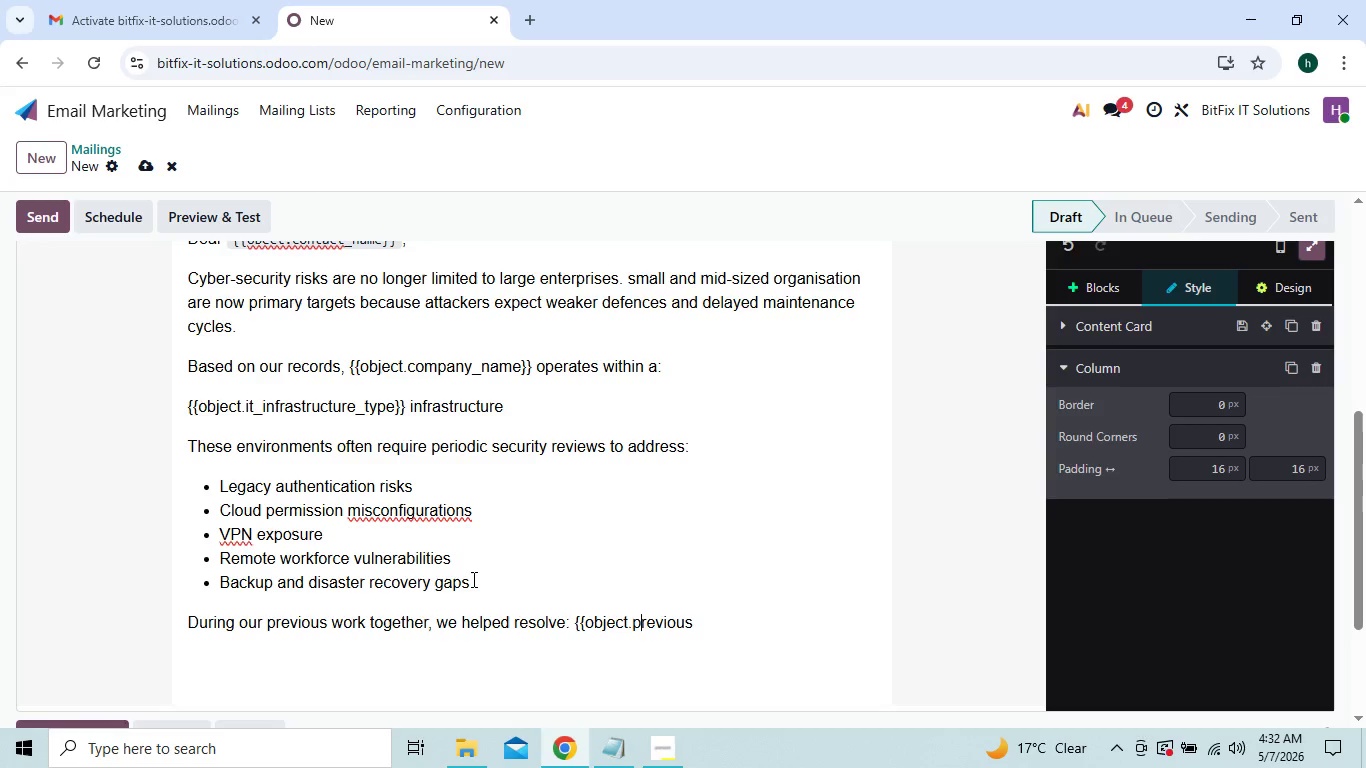 
hold_key(key=ArrowRight, duration=0.62)
 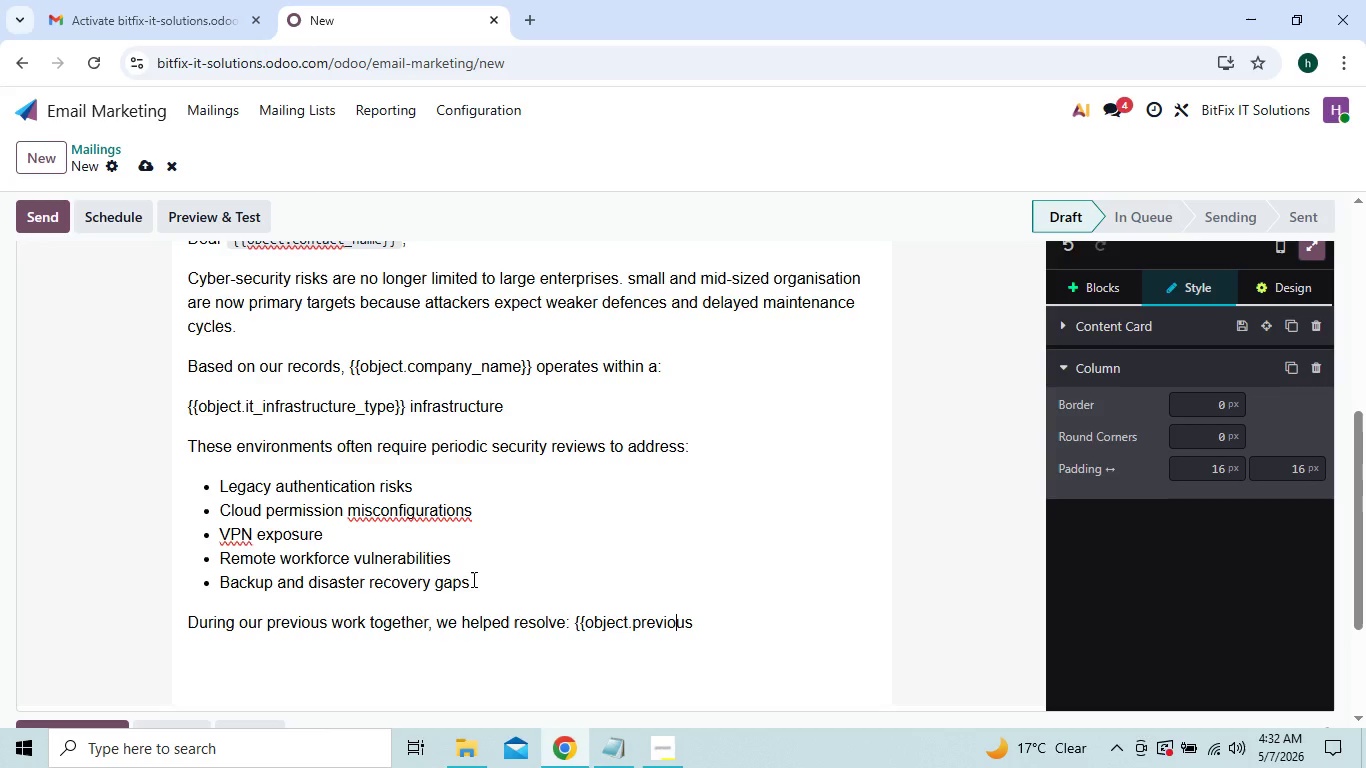 
key(ArrowRight)
 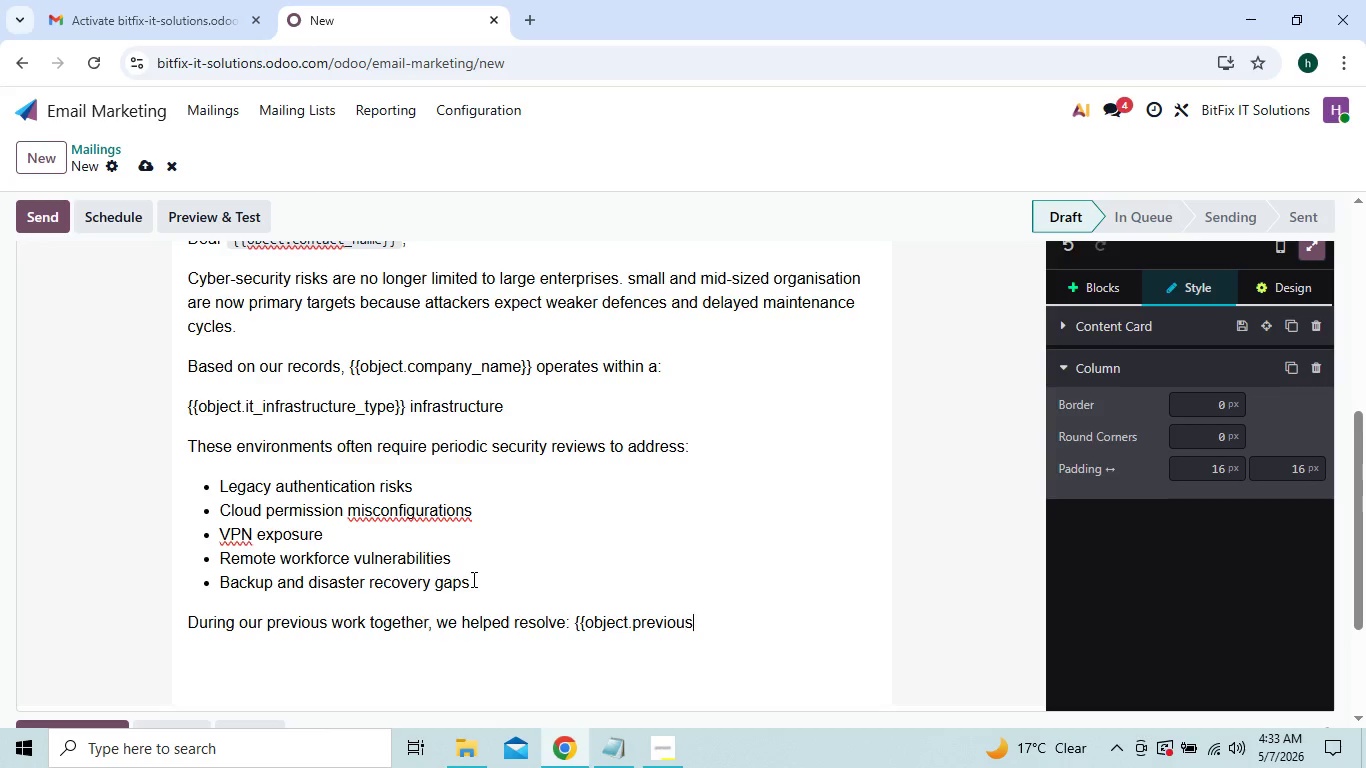 
key(ArrowRight)
 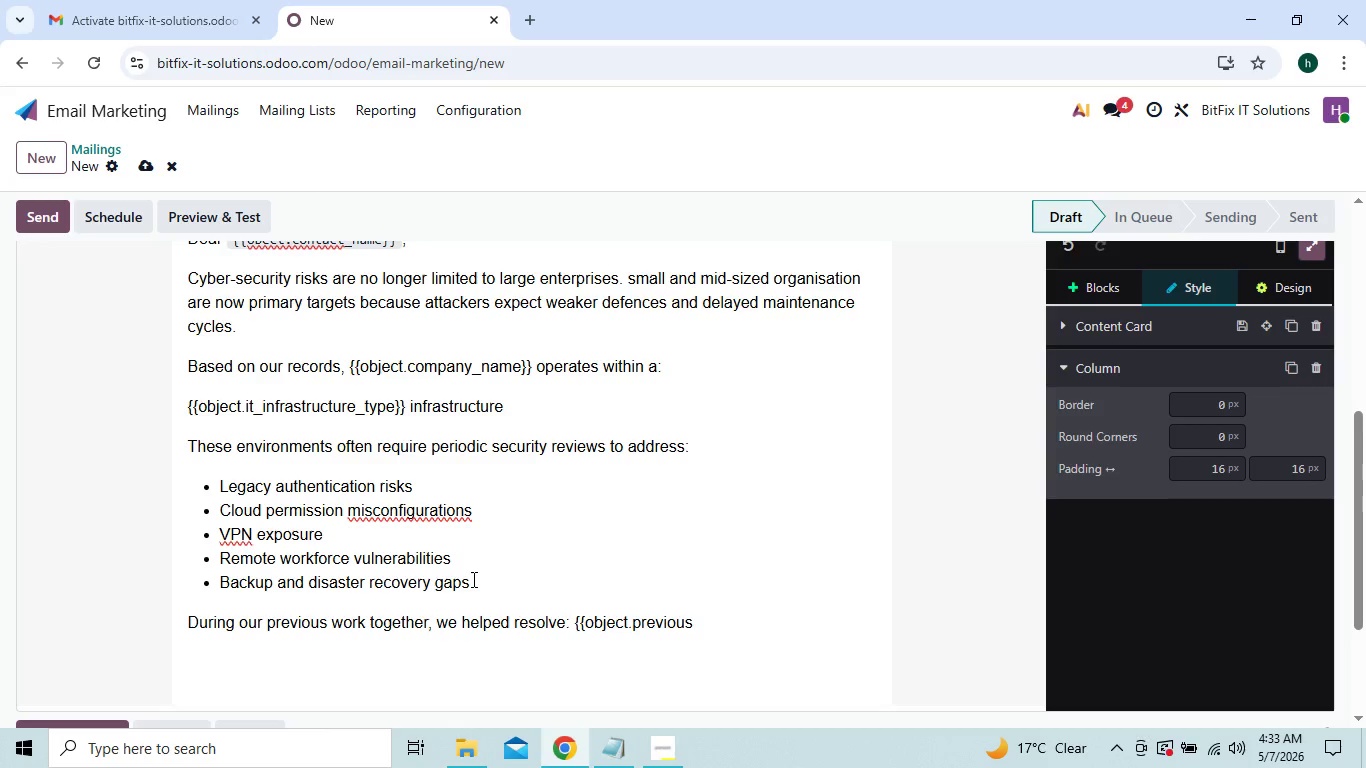 
key(Shift+Minus)
 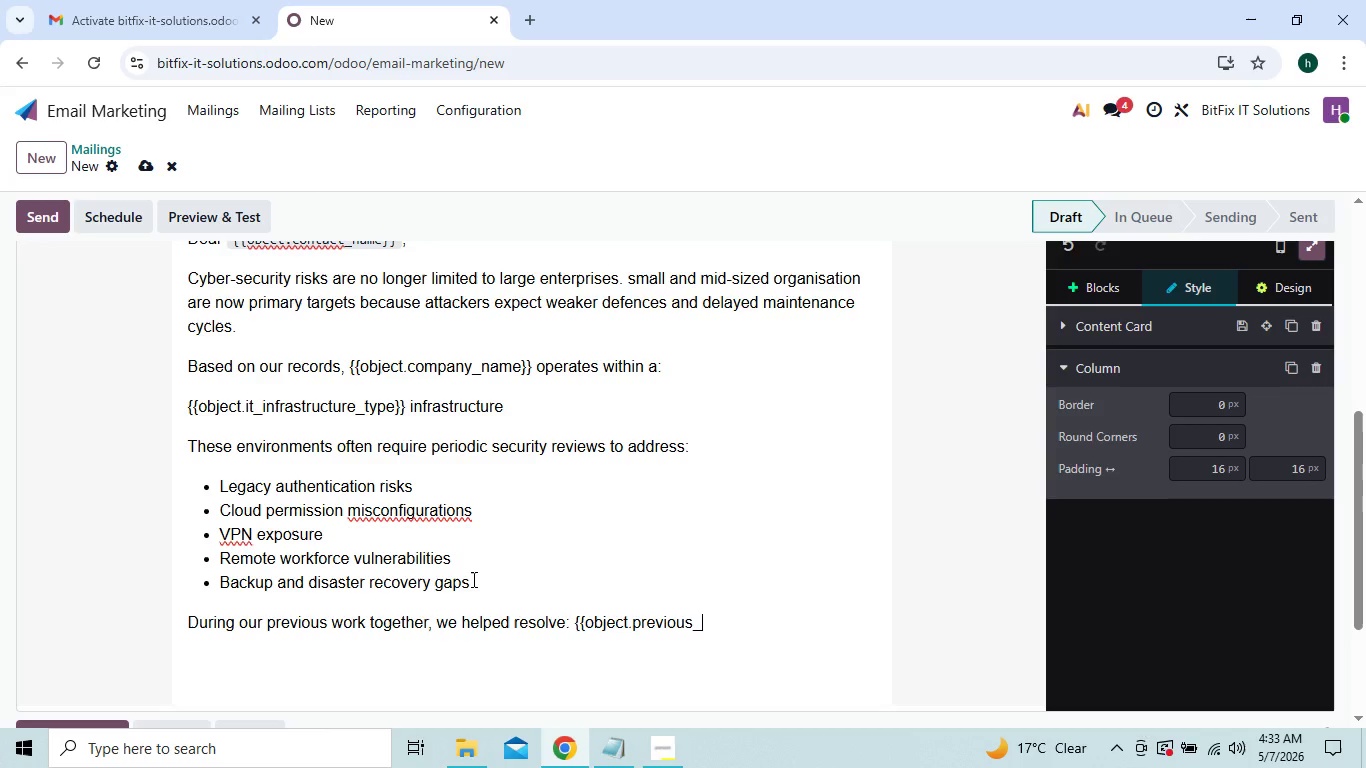 
type(issue_reolved)
 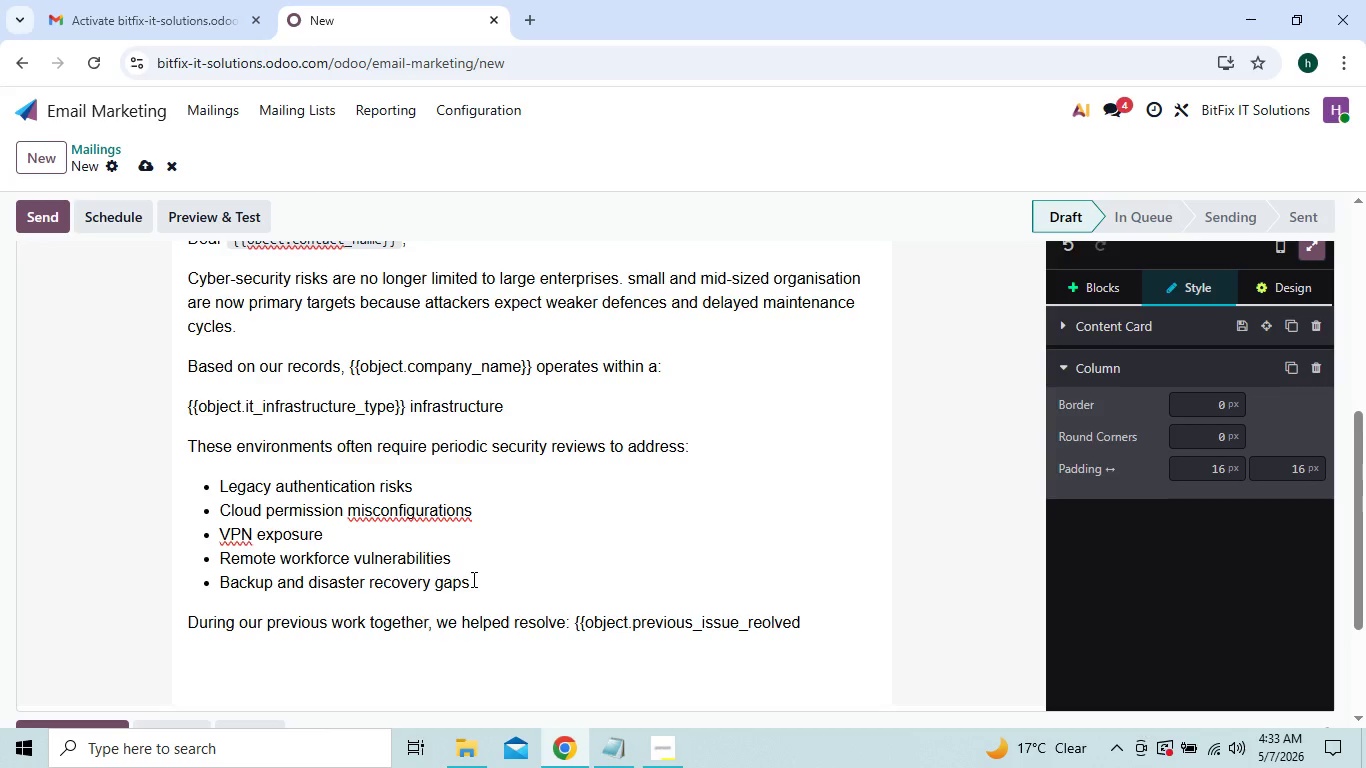 
key(Shift+BracketRight)
 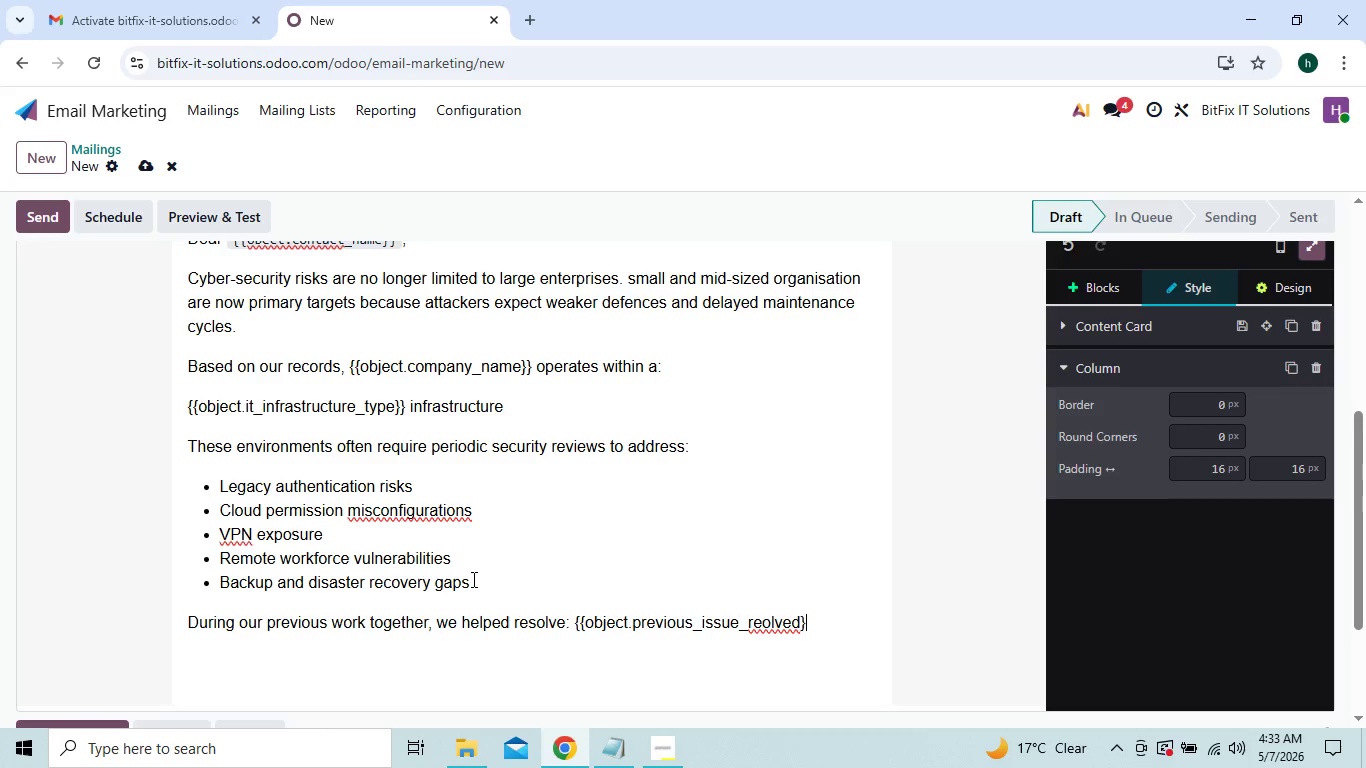 
key(Shift+BracketRight)
 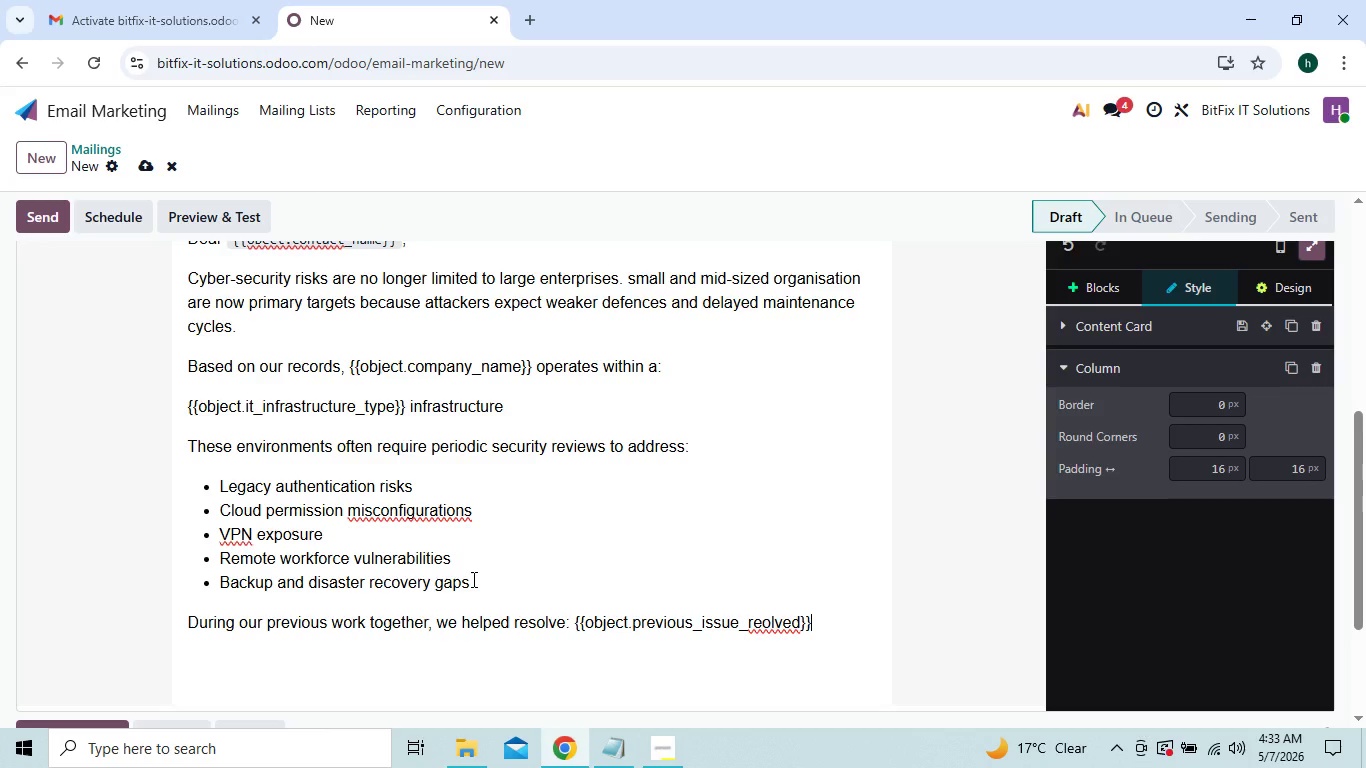 
key(ArrowLeft)
 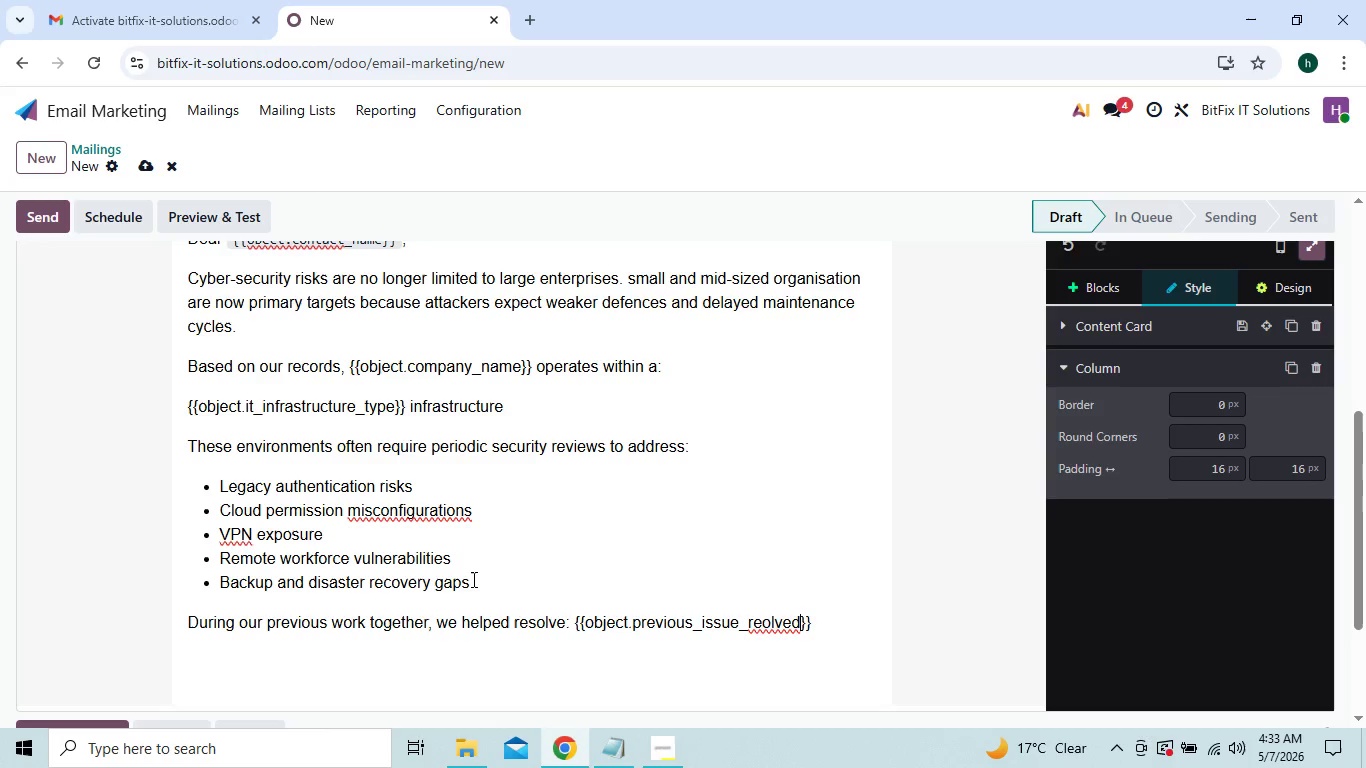 
key(ArrowLeft)
 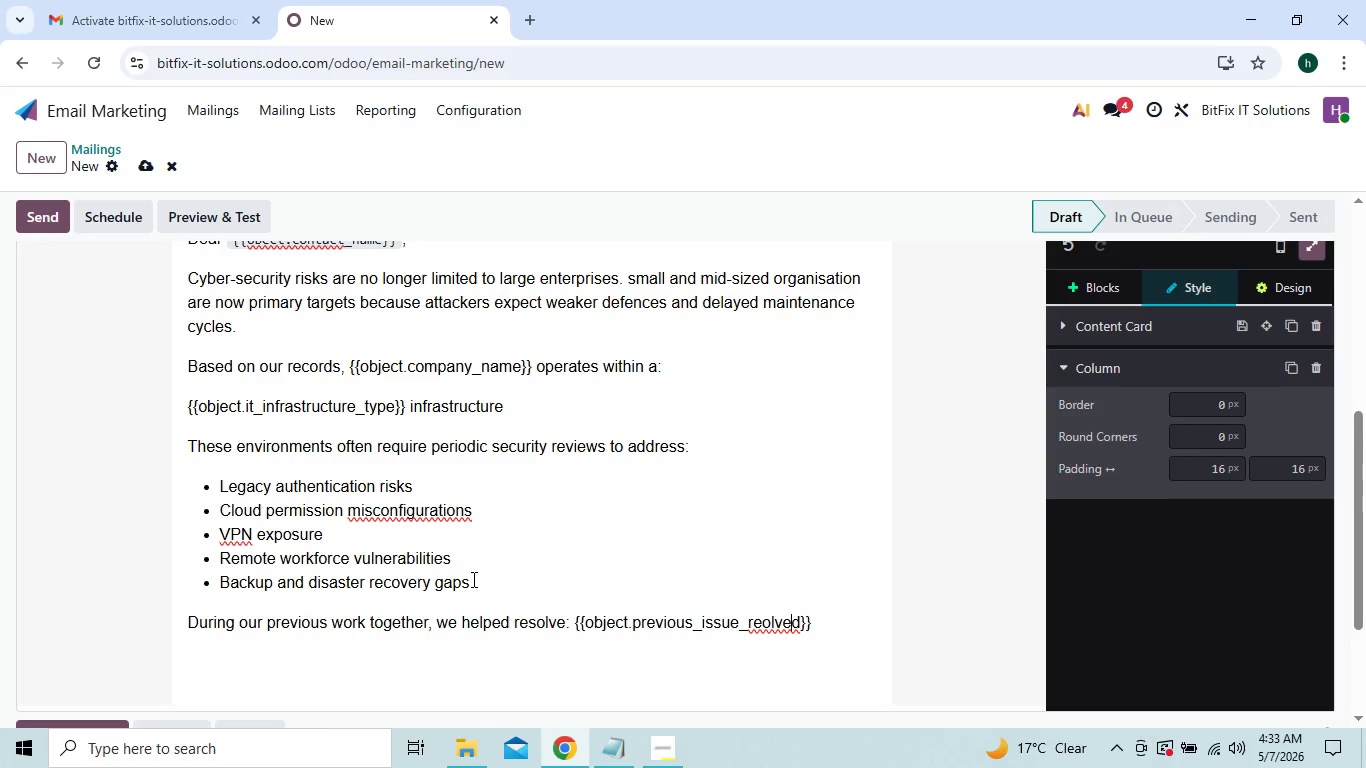 
key(ArrowLeft)
 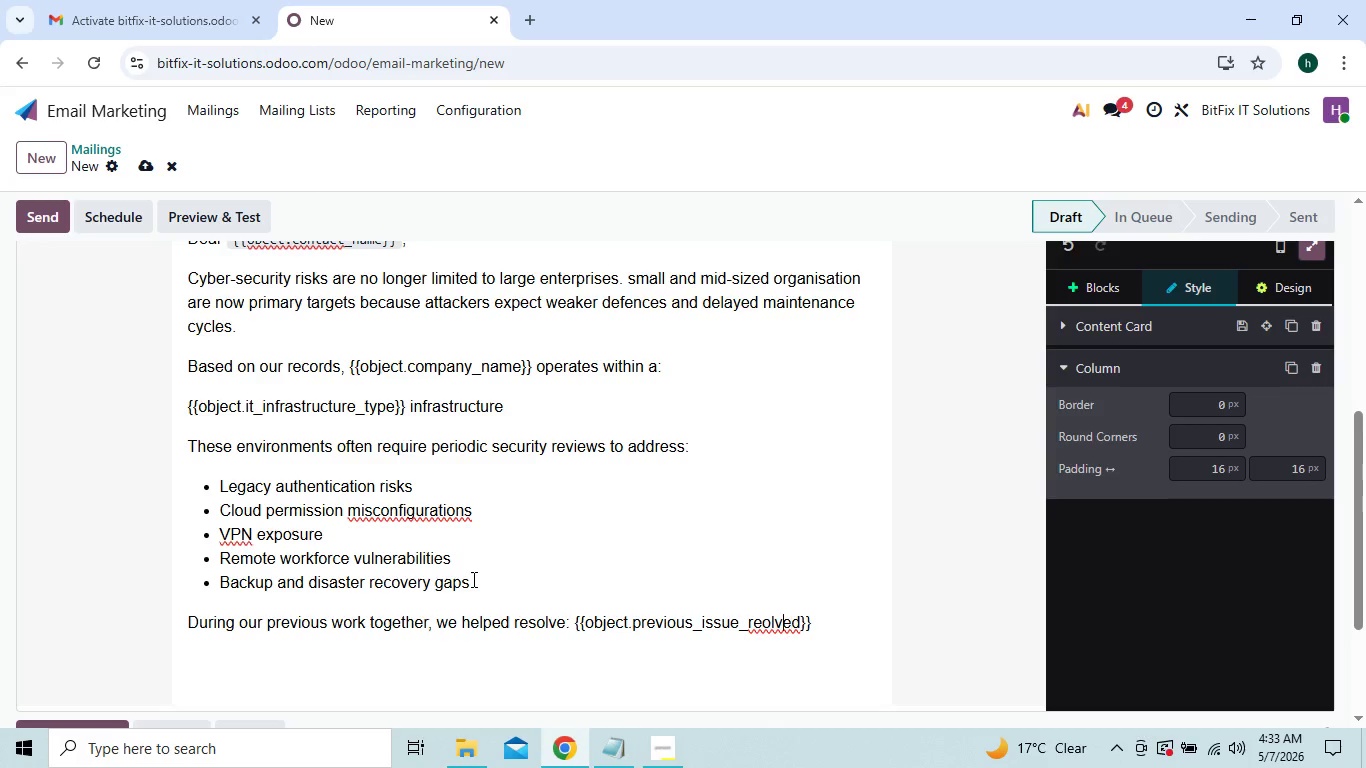 
key(ArrowLeft)
 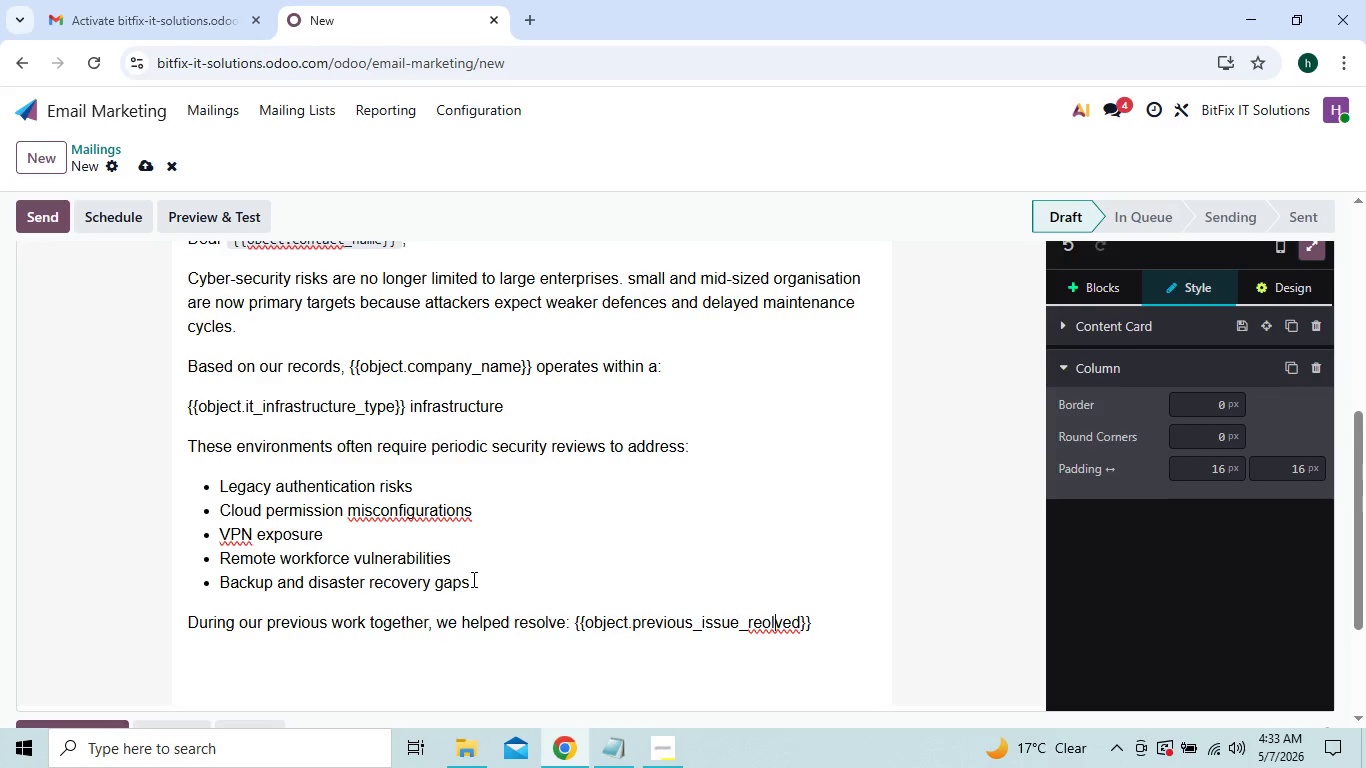 
key(ArrowLeft)
 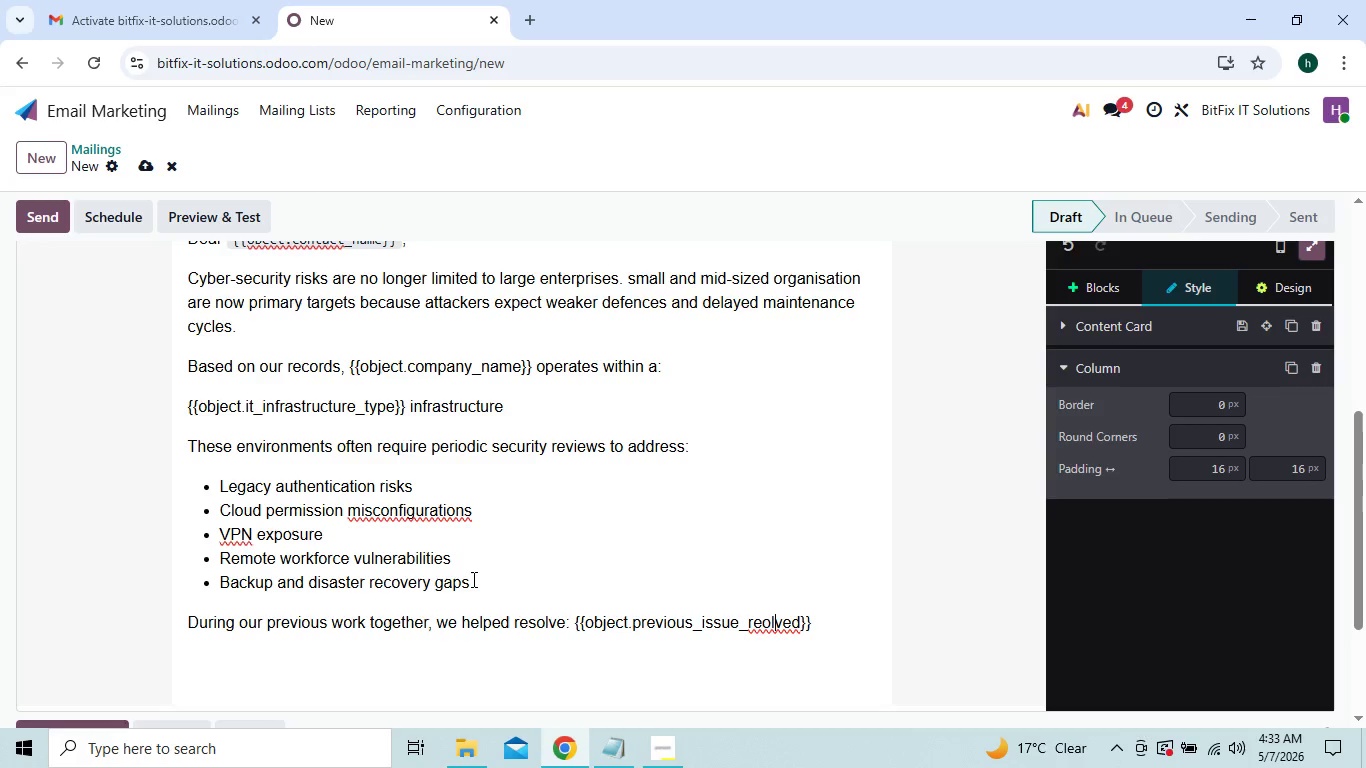 
key(ArrowLeft)
 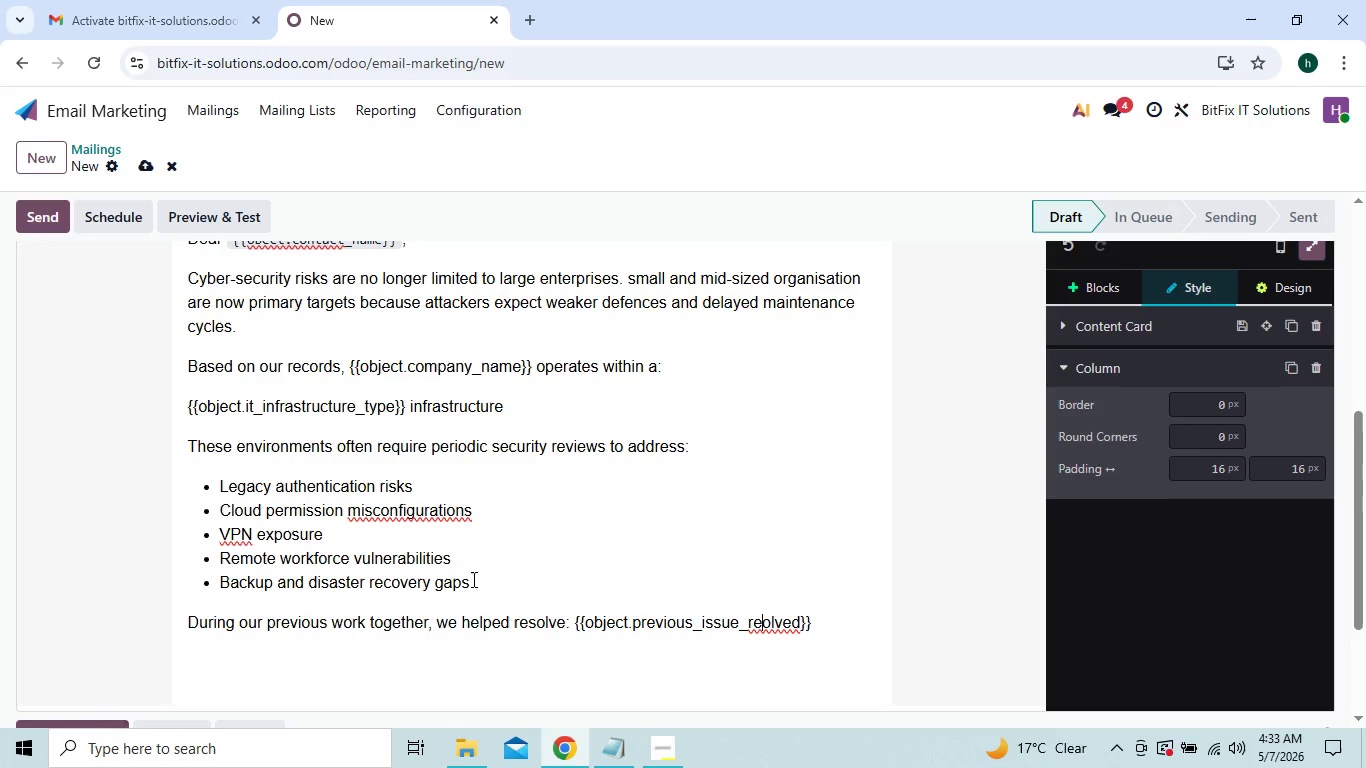 
key(ArrowLeft)
 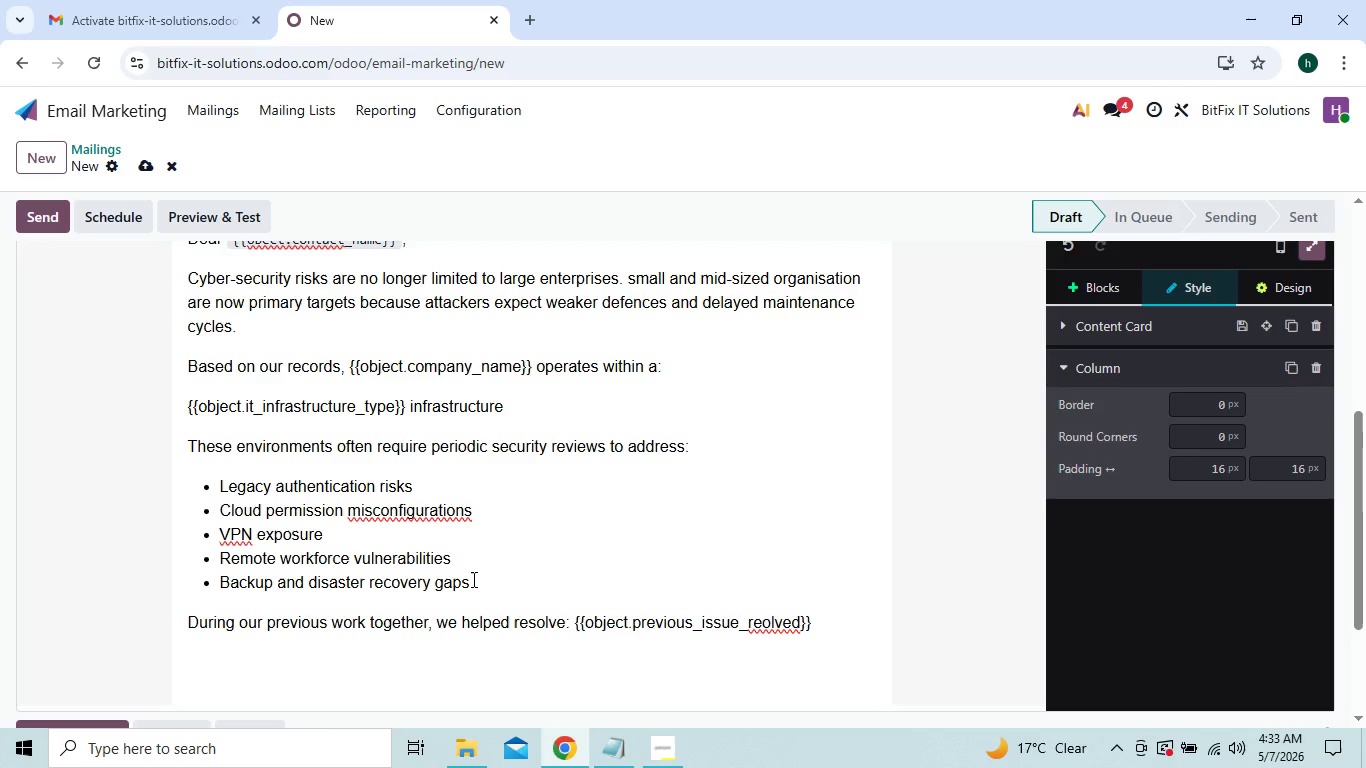 
key(S)
 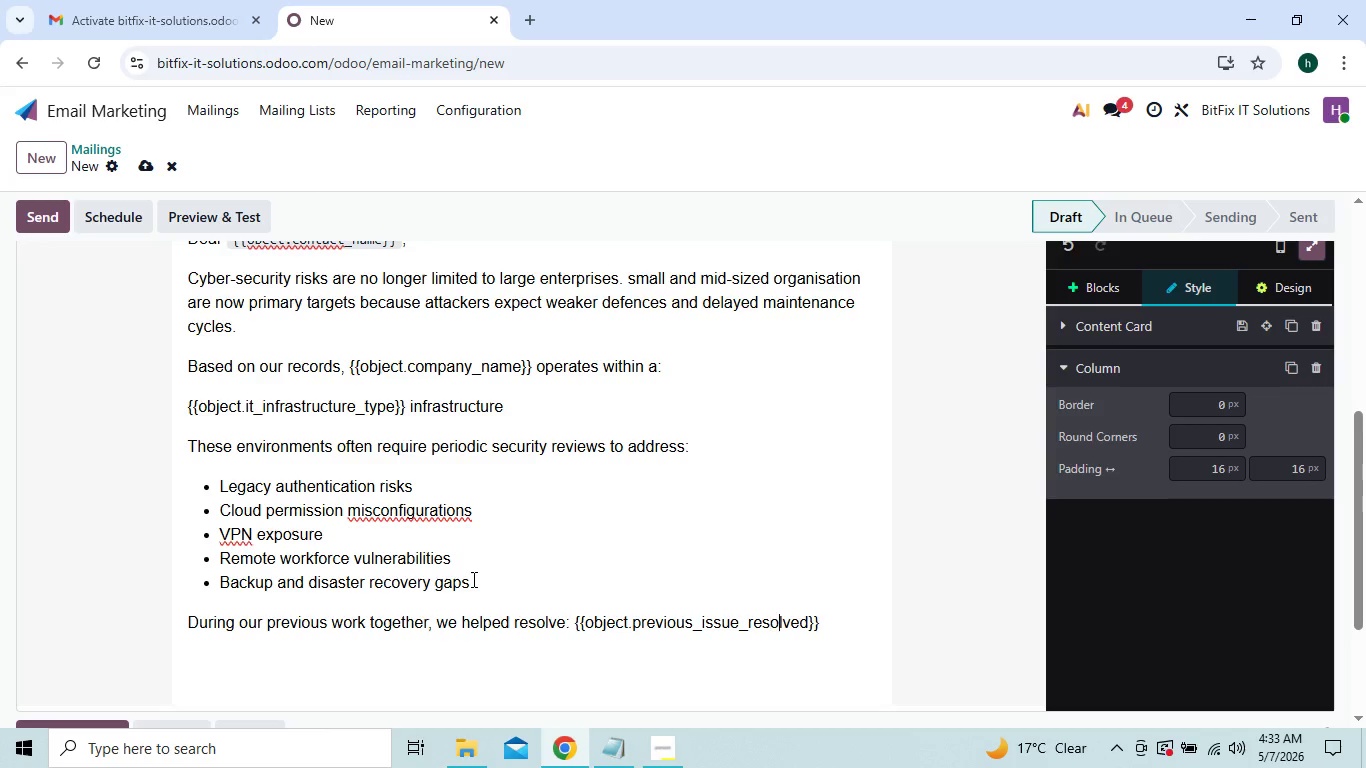 
key(ArrowRight)
 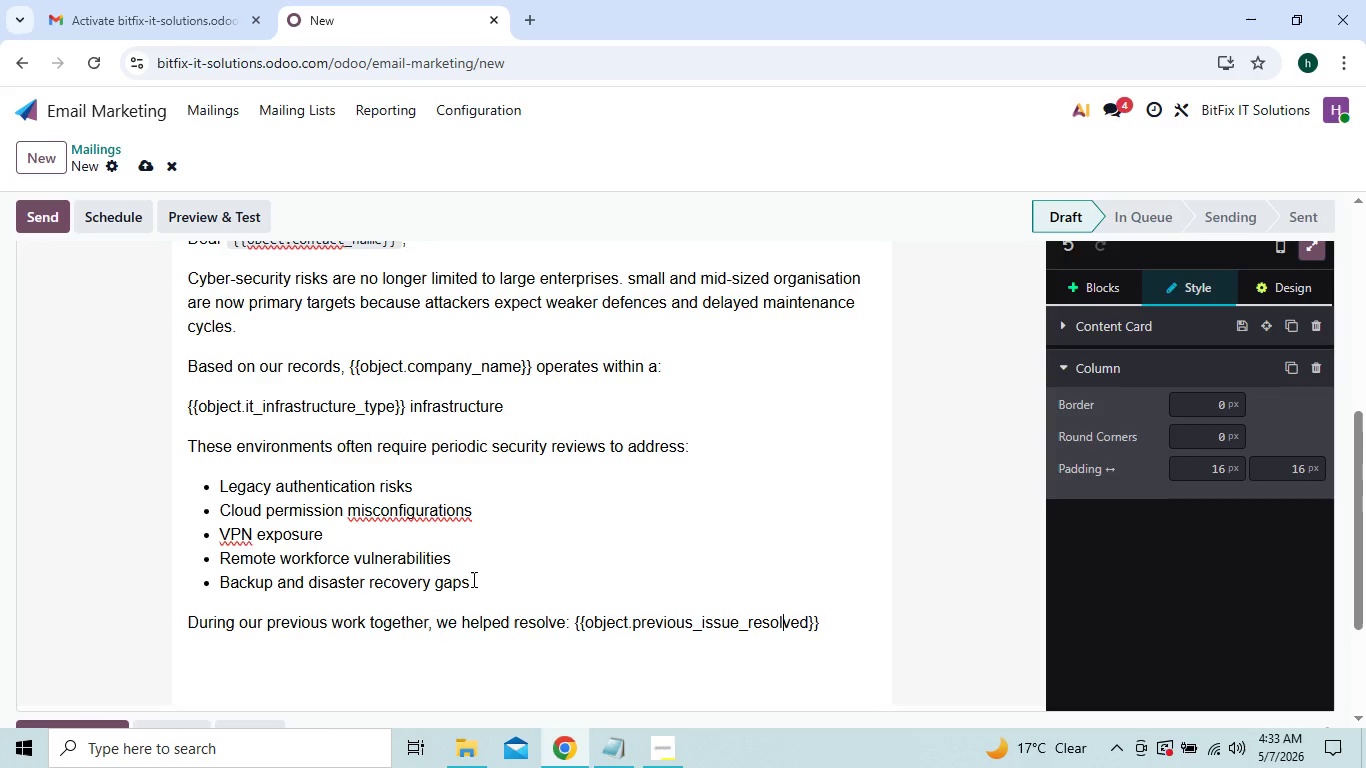 
key(ArrowRight)
 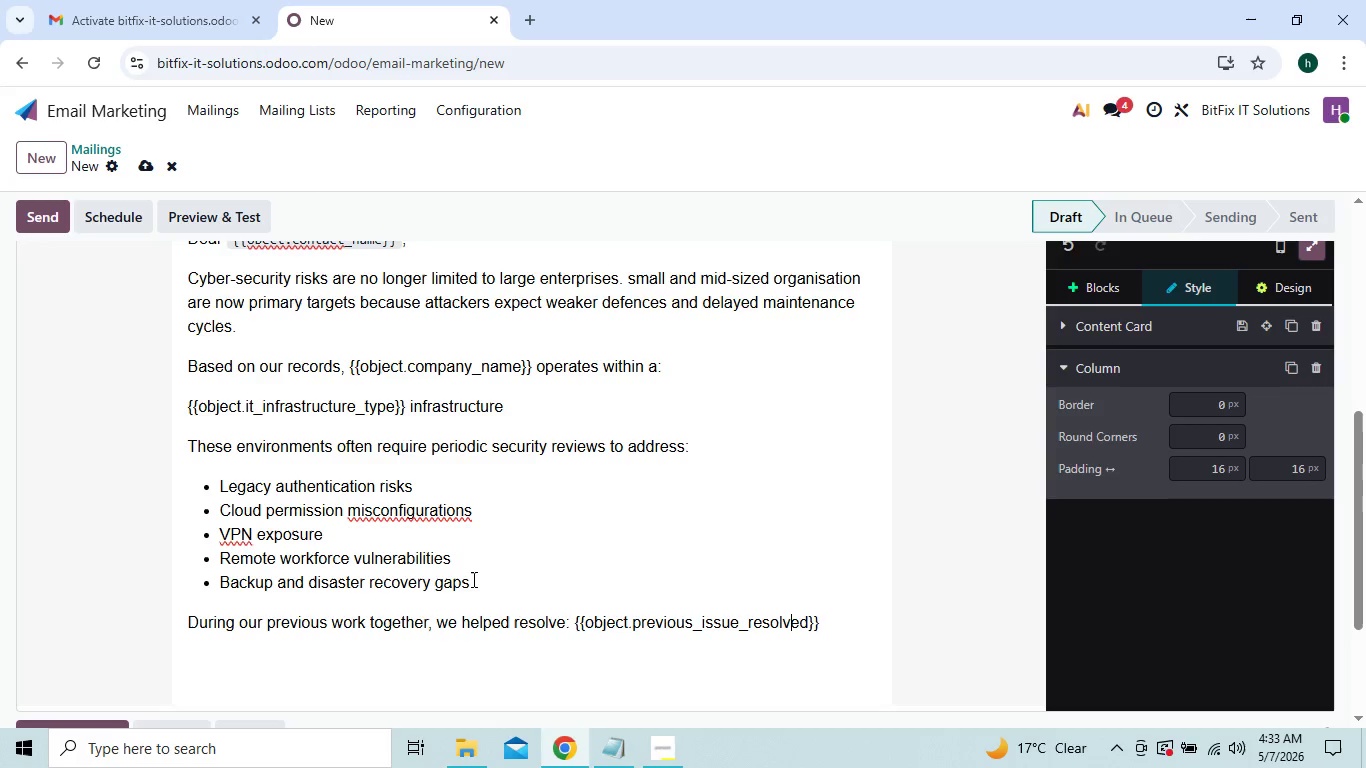 
key(ArrowRight)
 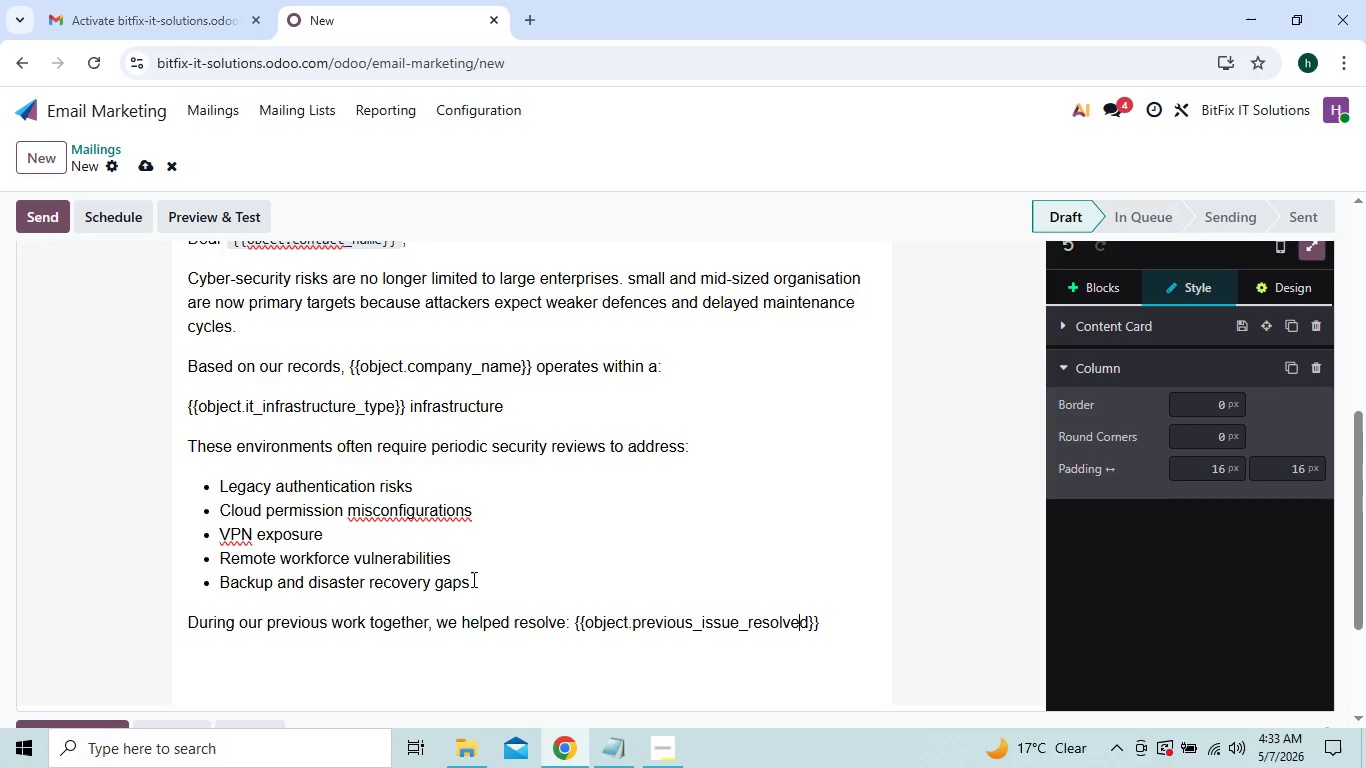 
key(ArrowRight)
 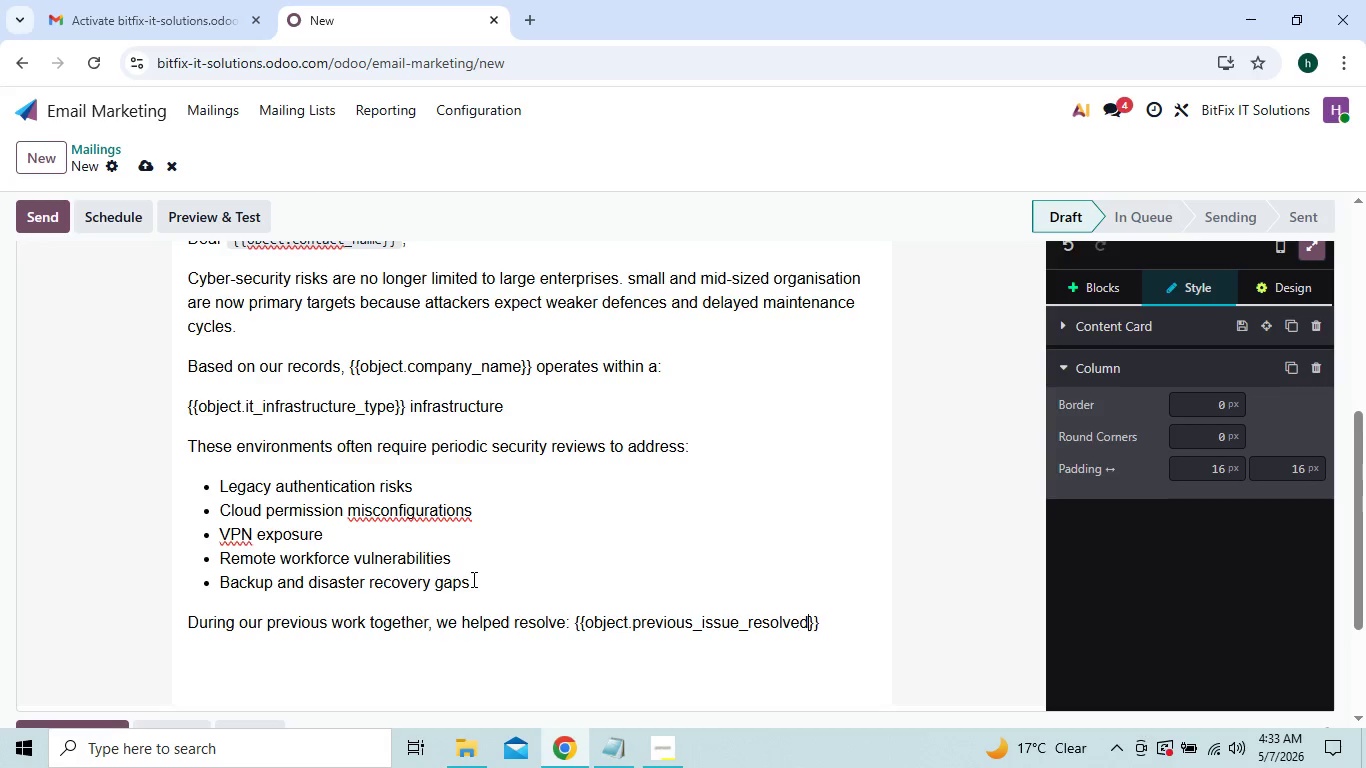 
key(ArrowRight)
 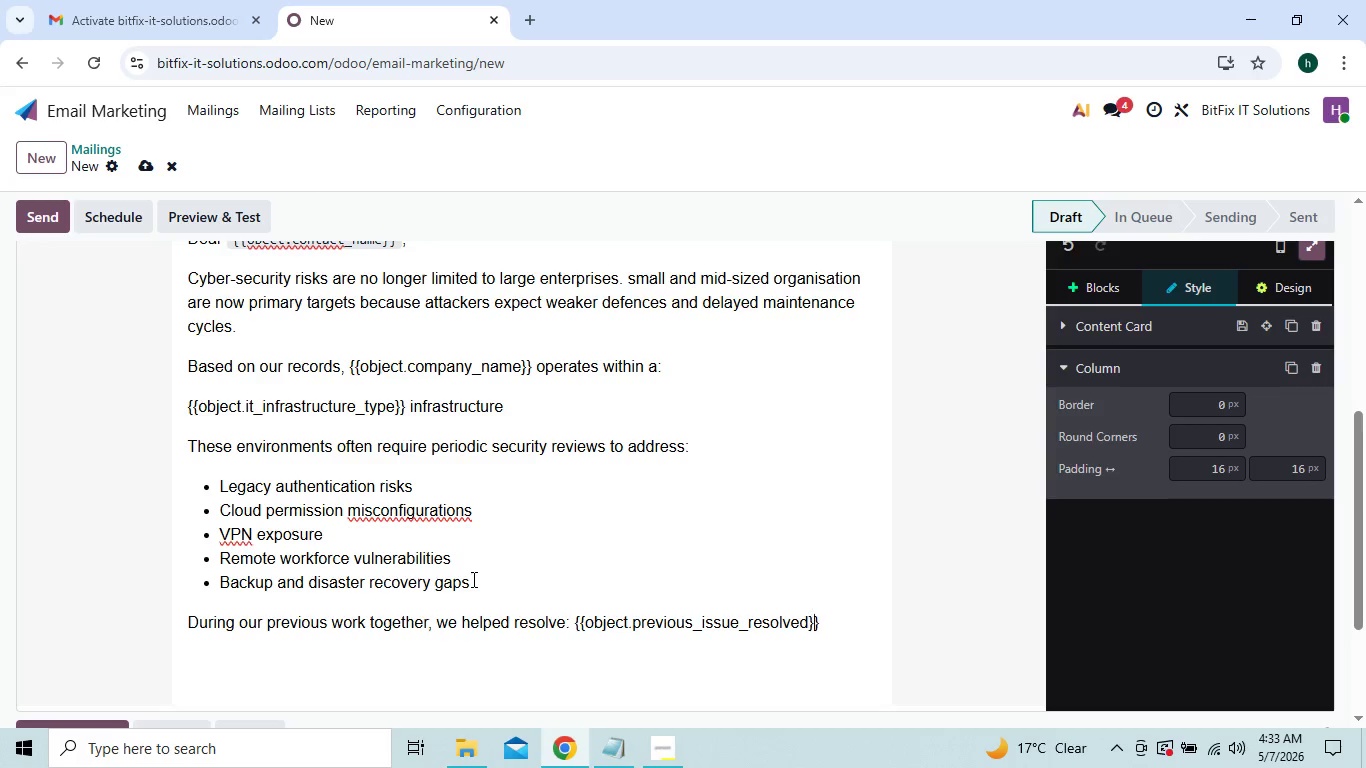 
key(ArrowRight)
 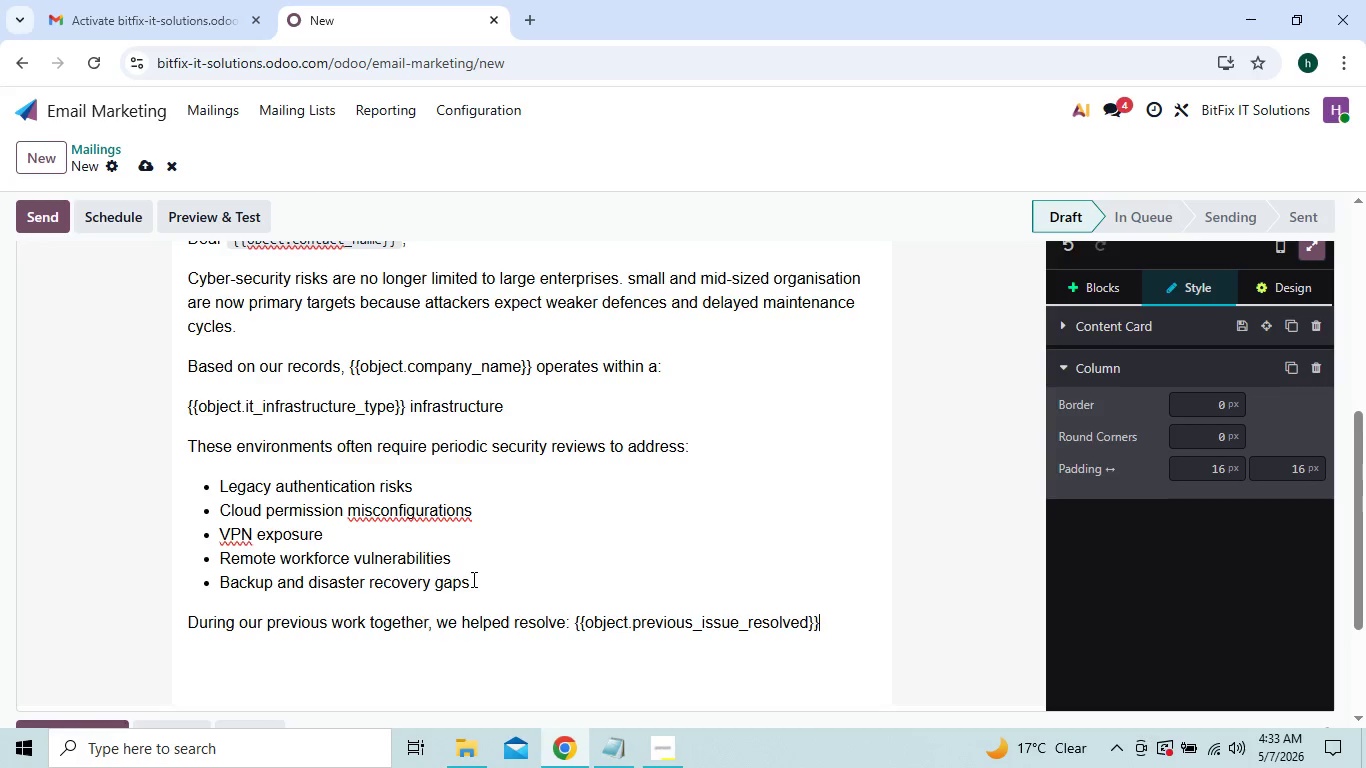 
key(ArrowRight)
 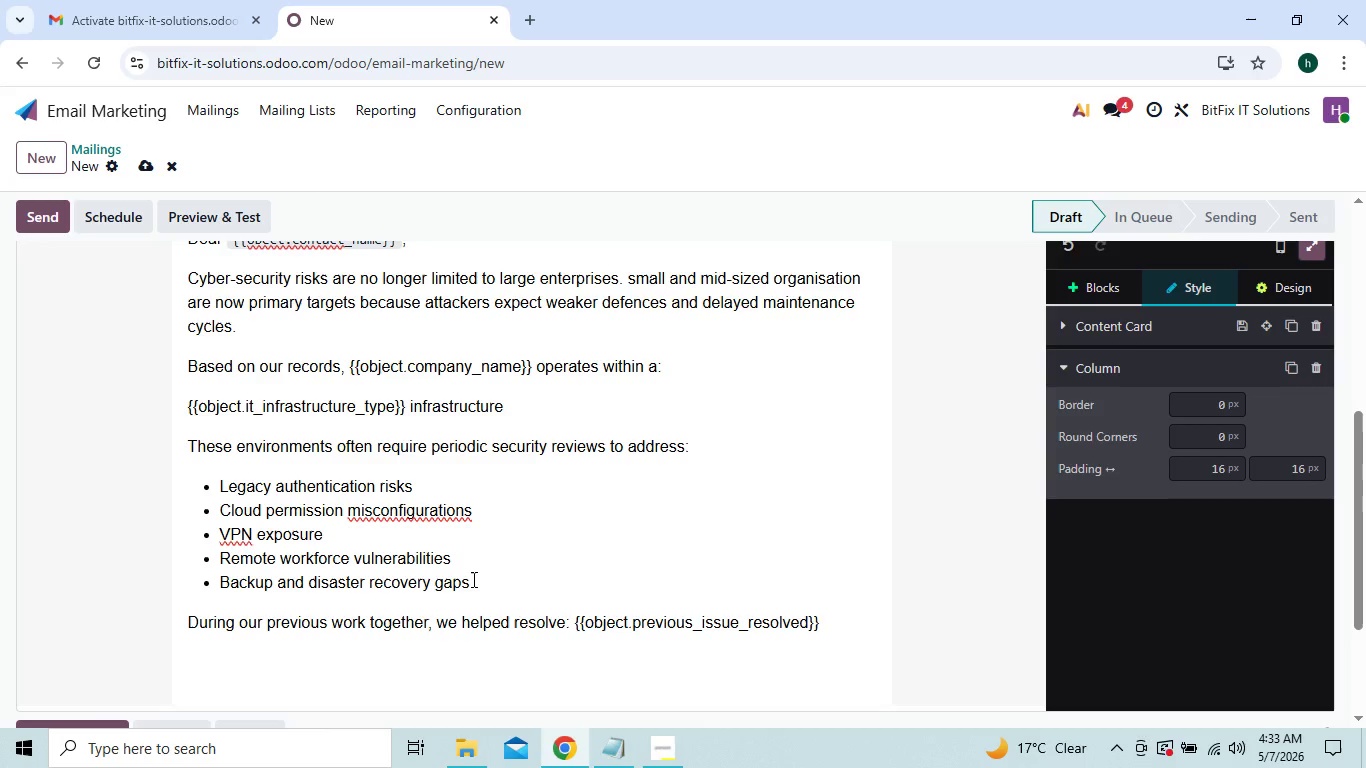 
key(Enter)
 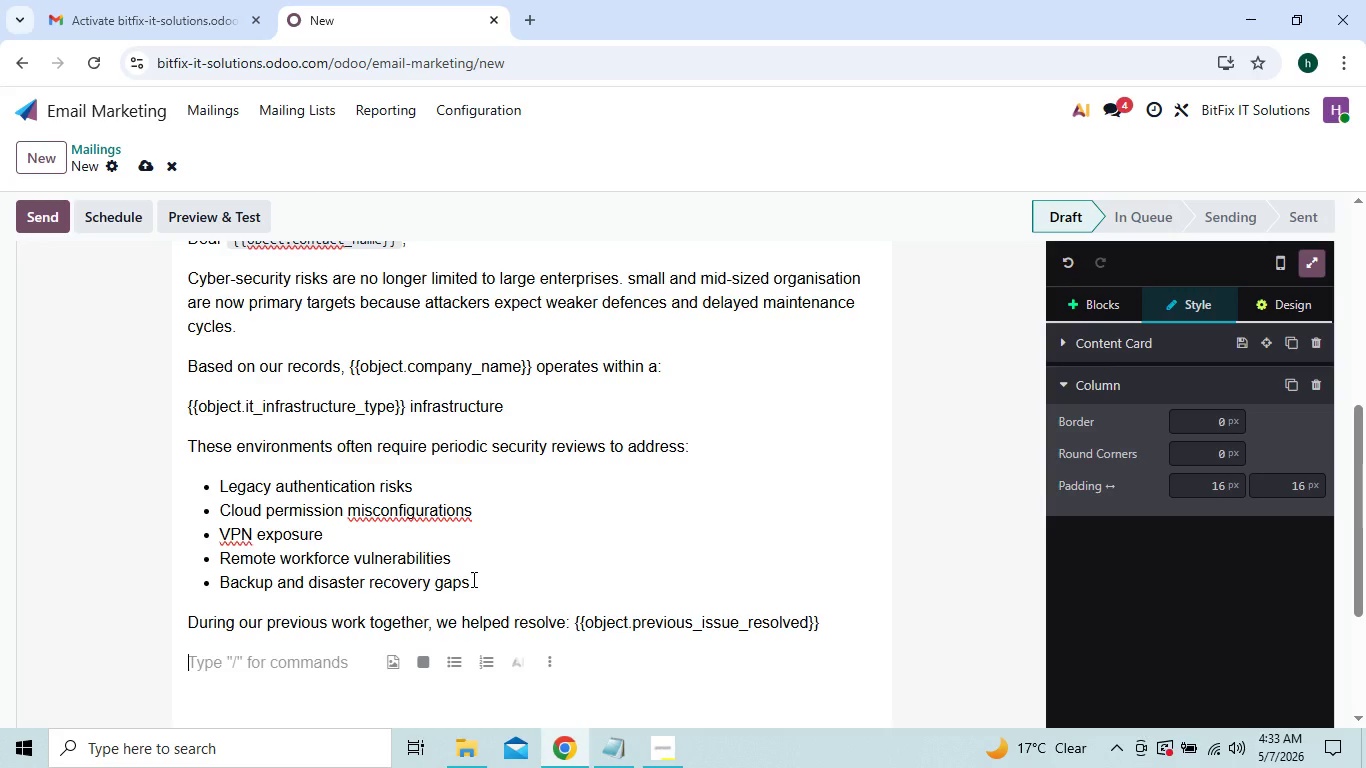 
hold_key(key=CapsLock, duration=0.44)
 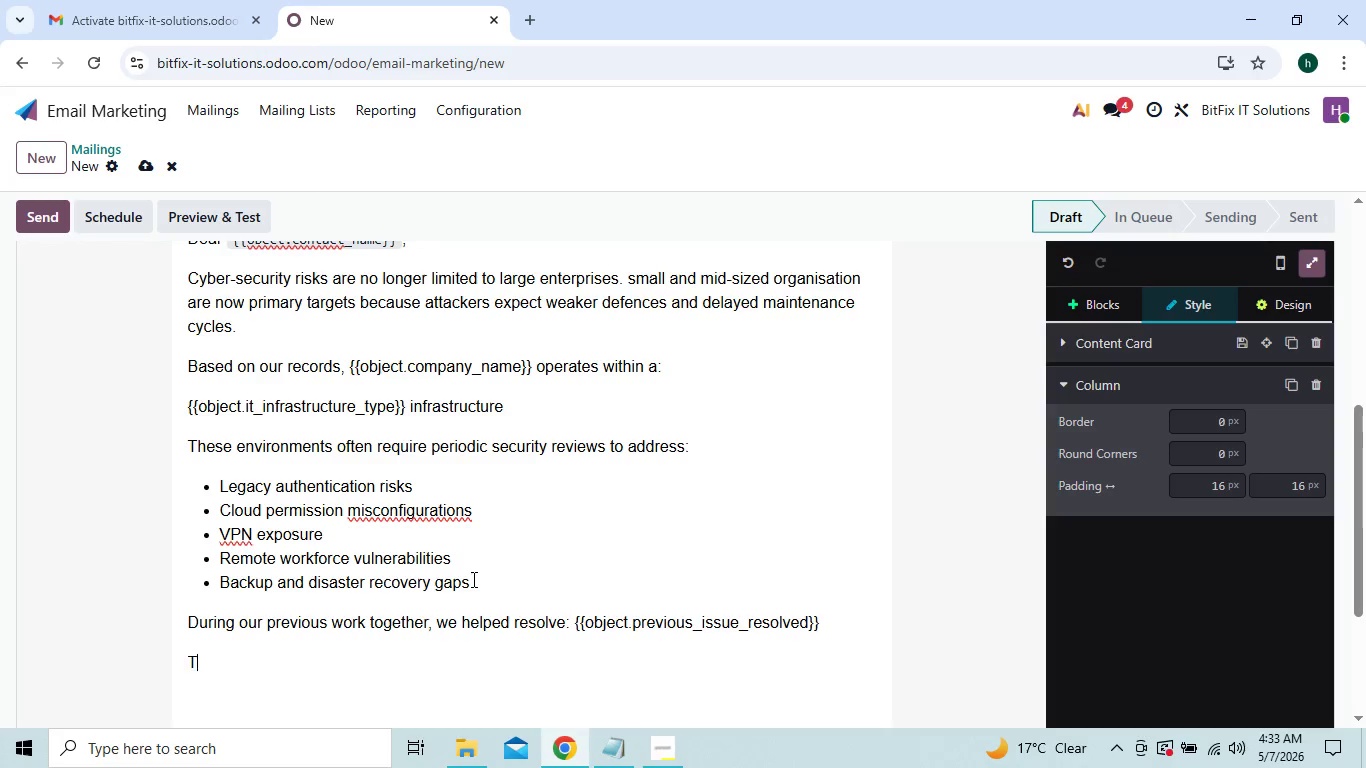 
type(Threat actors are inc)
 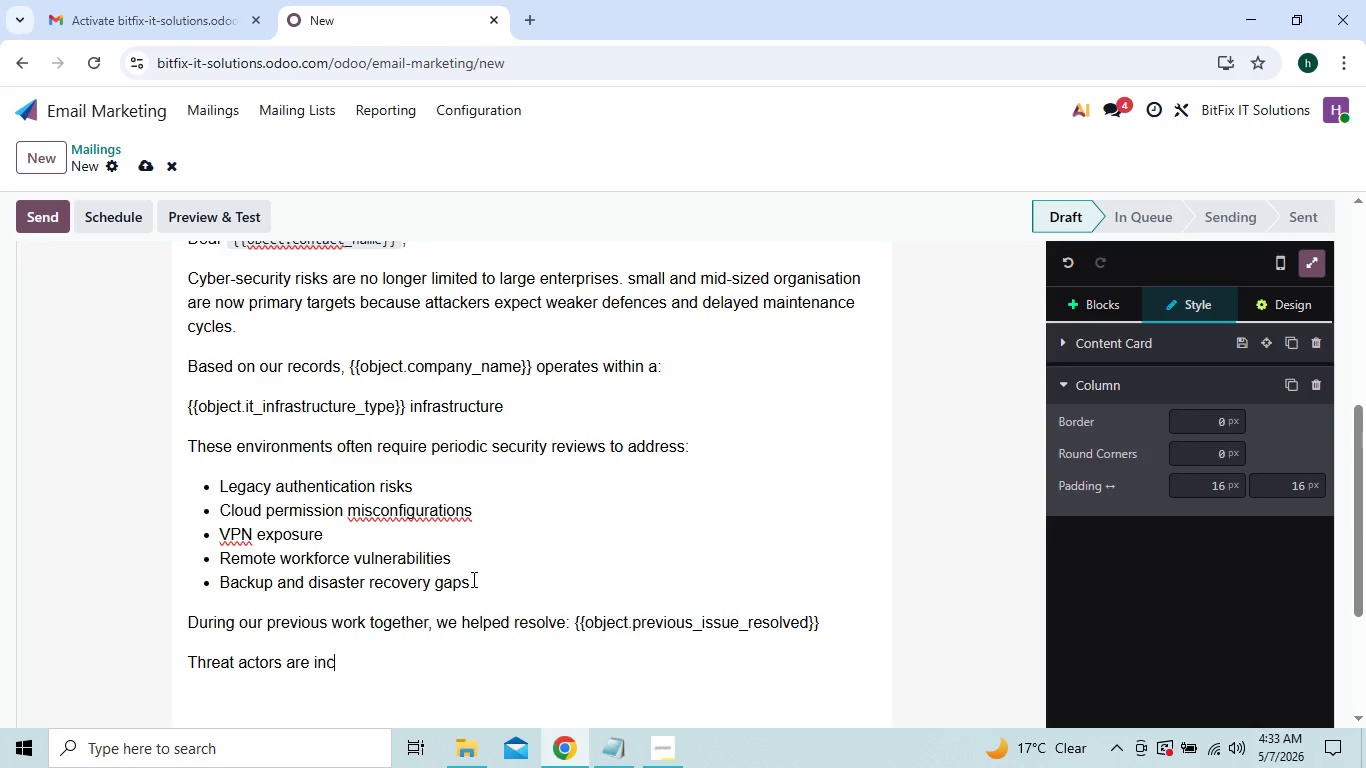 
wait(5.56)
 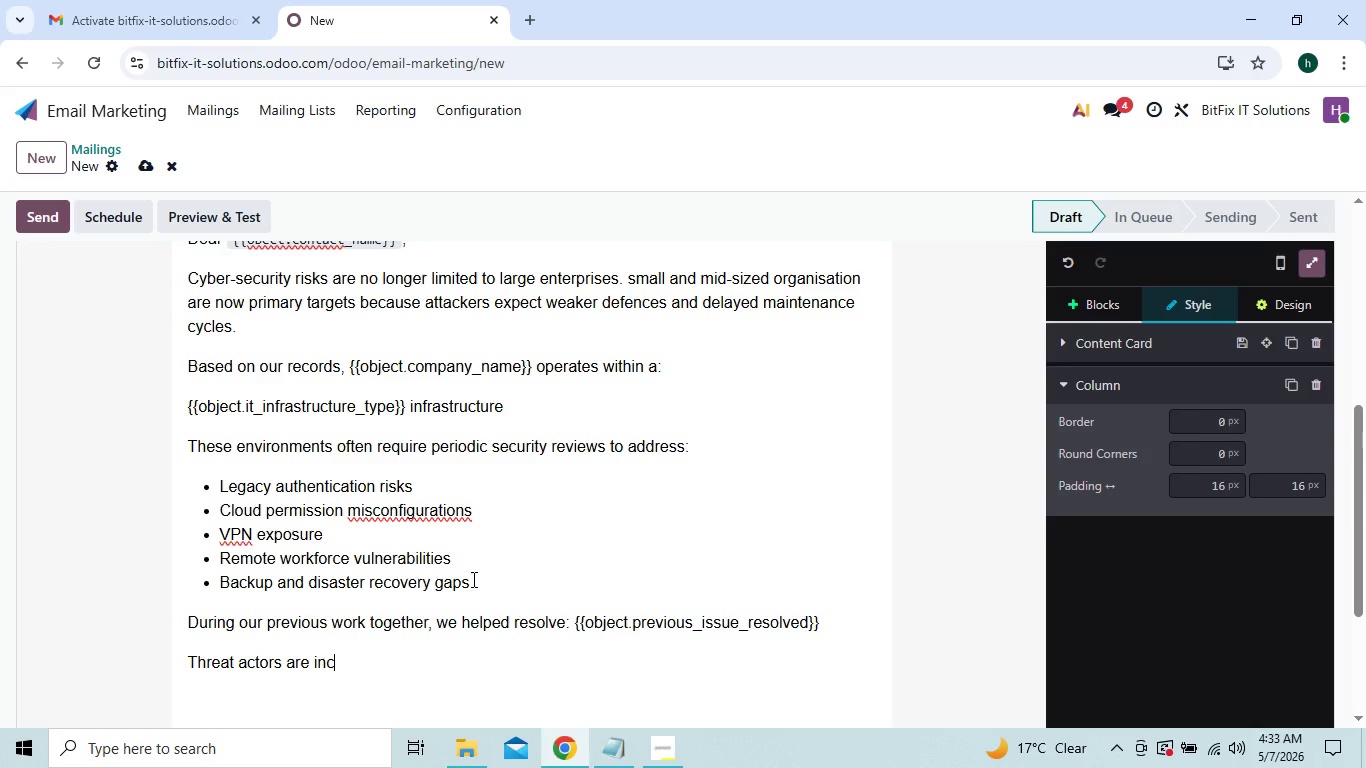 
type(reasingly exploiting simils)
key(Backspace)
type(ar weakb)
key(Backspace)
type(nesses through automated scanning and credential )
key(Backspace)
type(-based)
 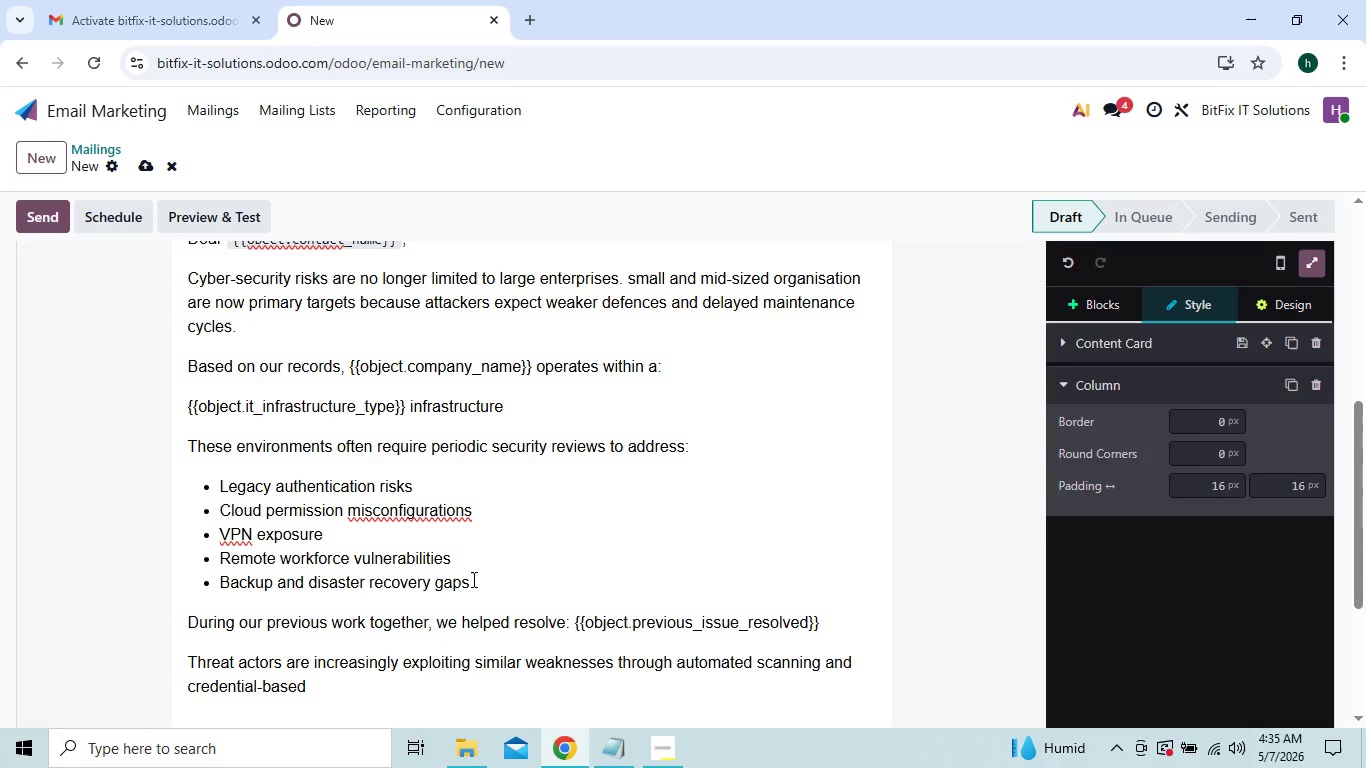 
type( attacks.)
 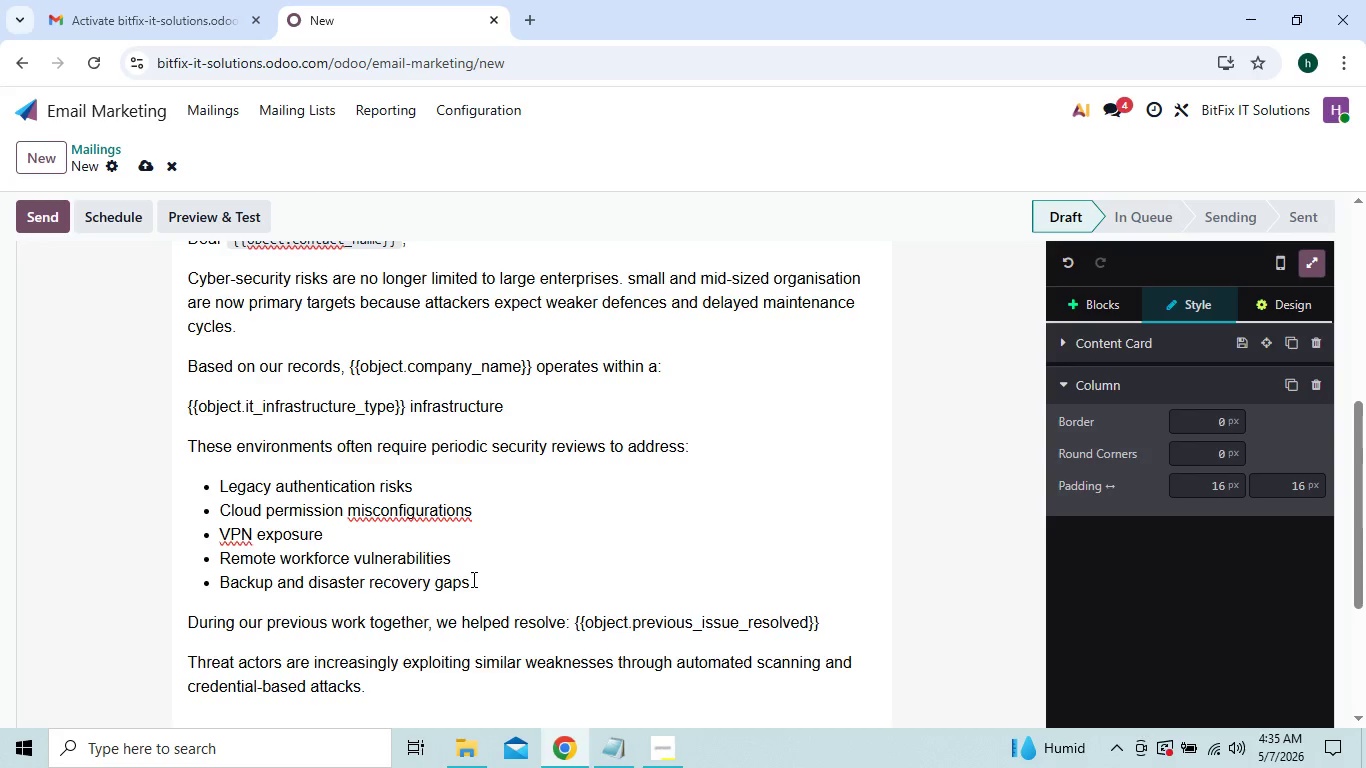 
key(Enter)
 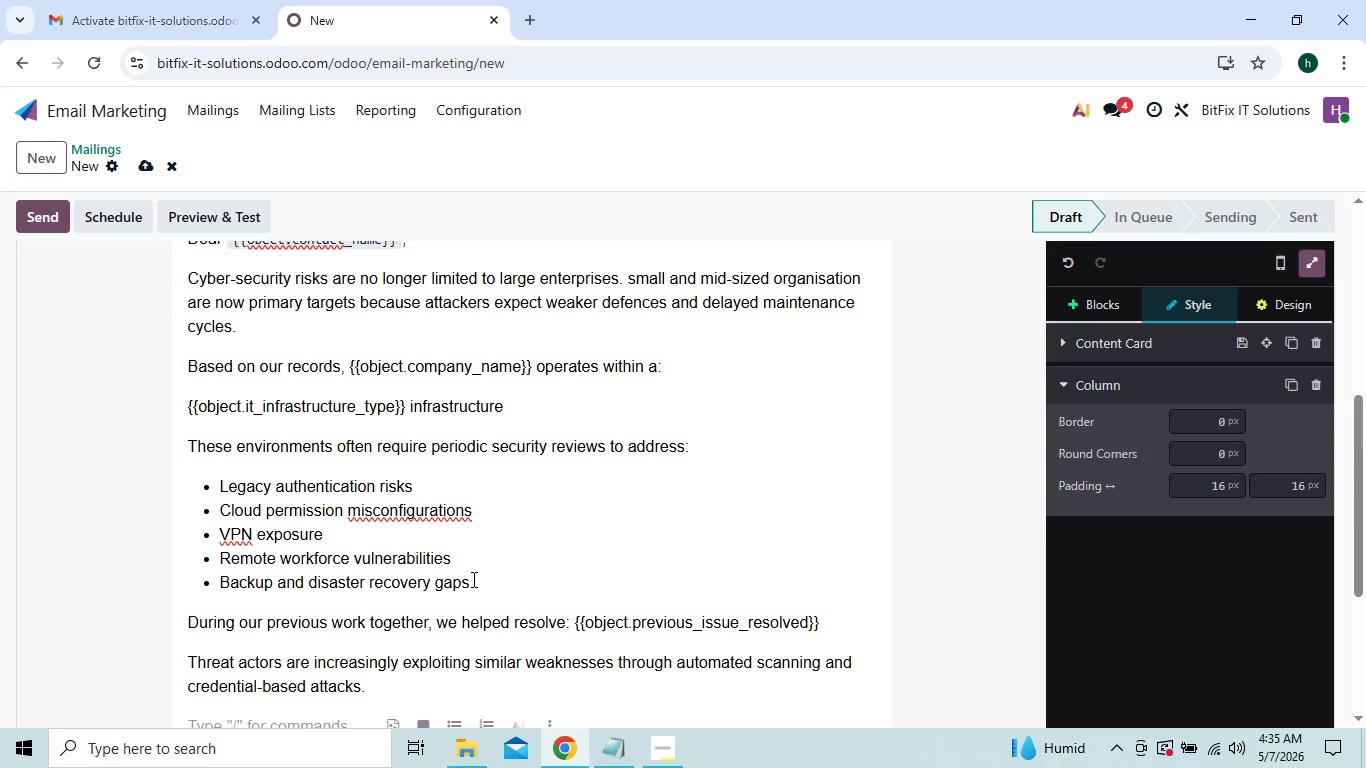 
type(To help )
 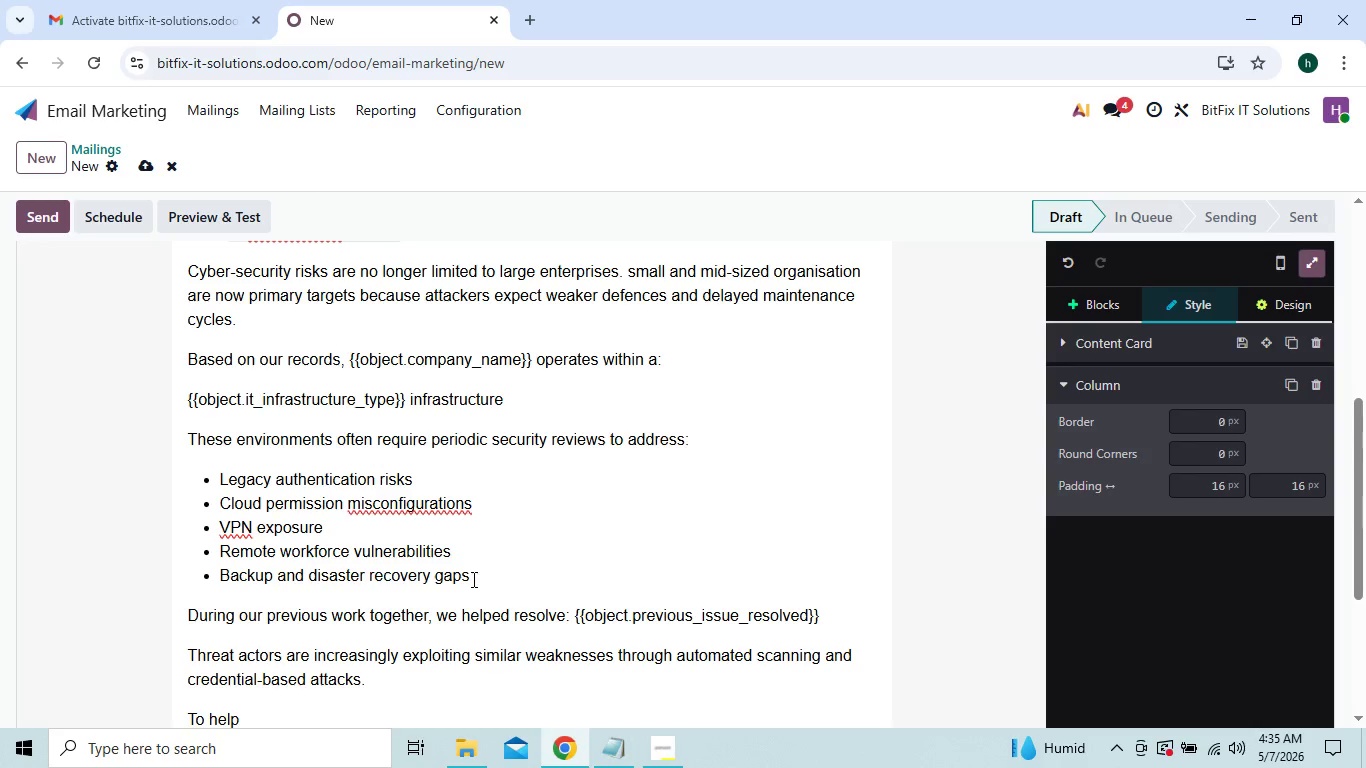 
type(ypur)
key(Backspace)
key(Backspace)
key(Backspace)
type(our organization)
 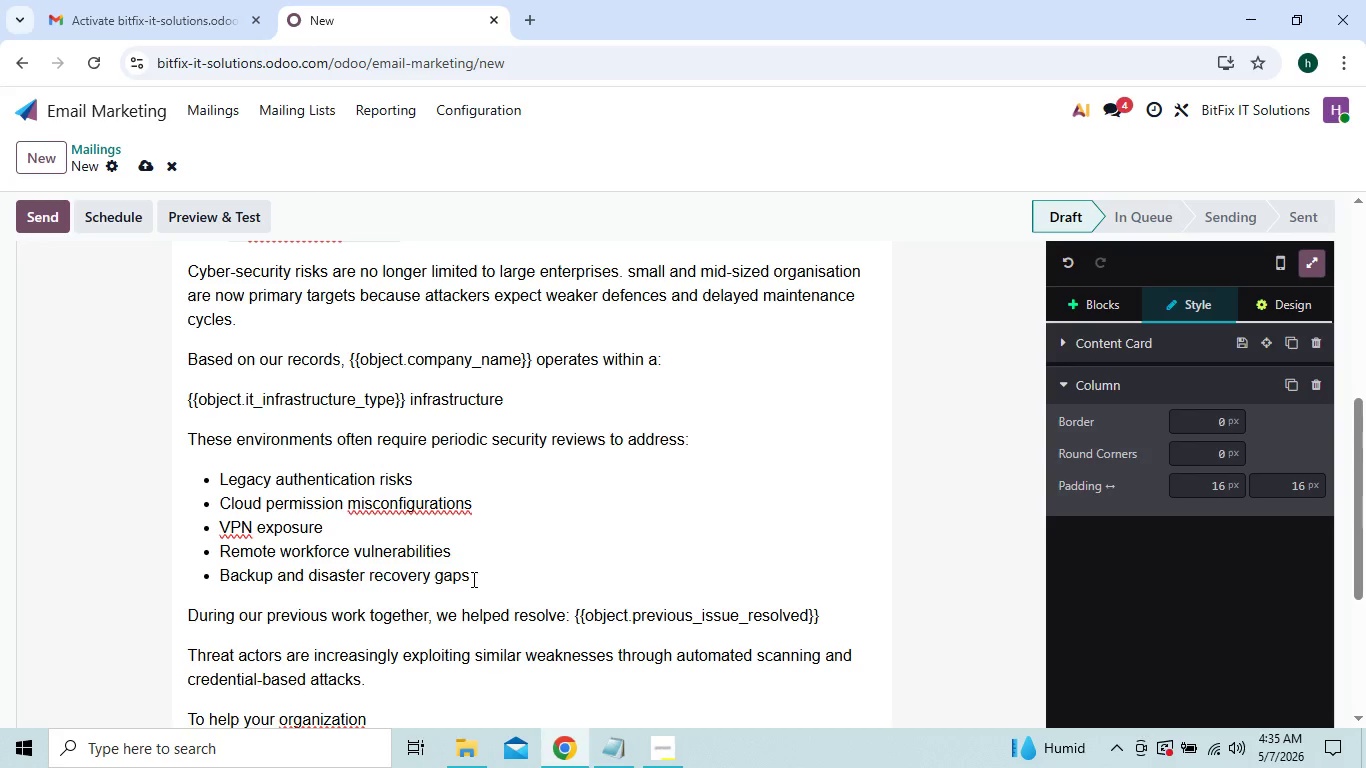 
type( say)
key(Backspace)
key(Backspace)
type(tay ahead of these risd)
key(Backspace)
type(k)
 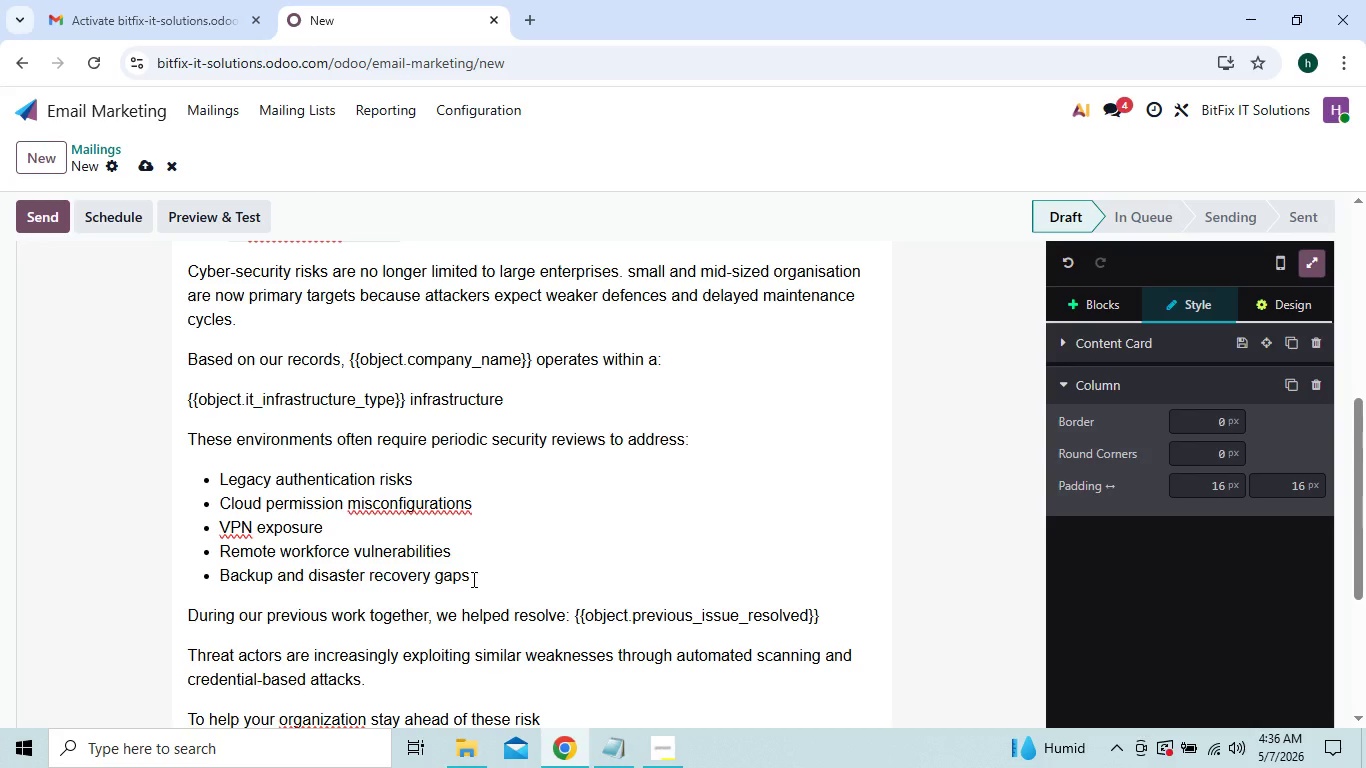 
type(, BitFix)
 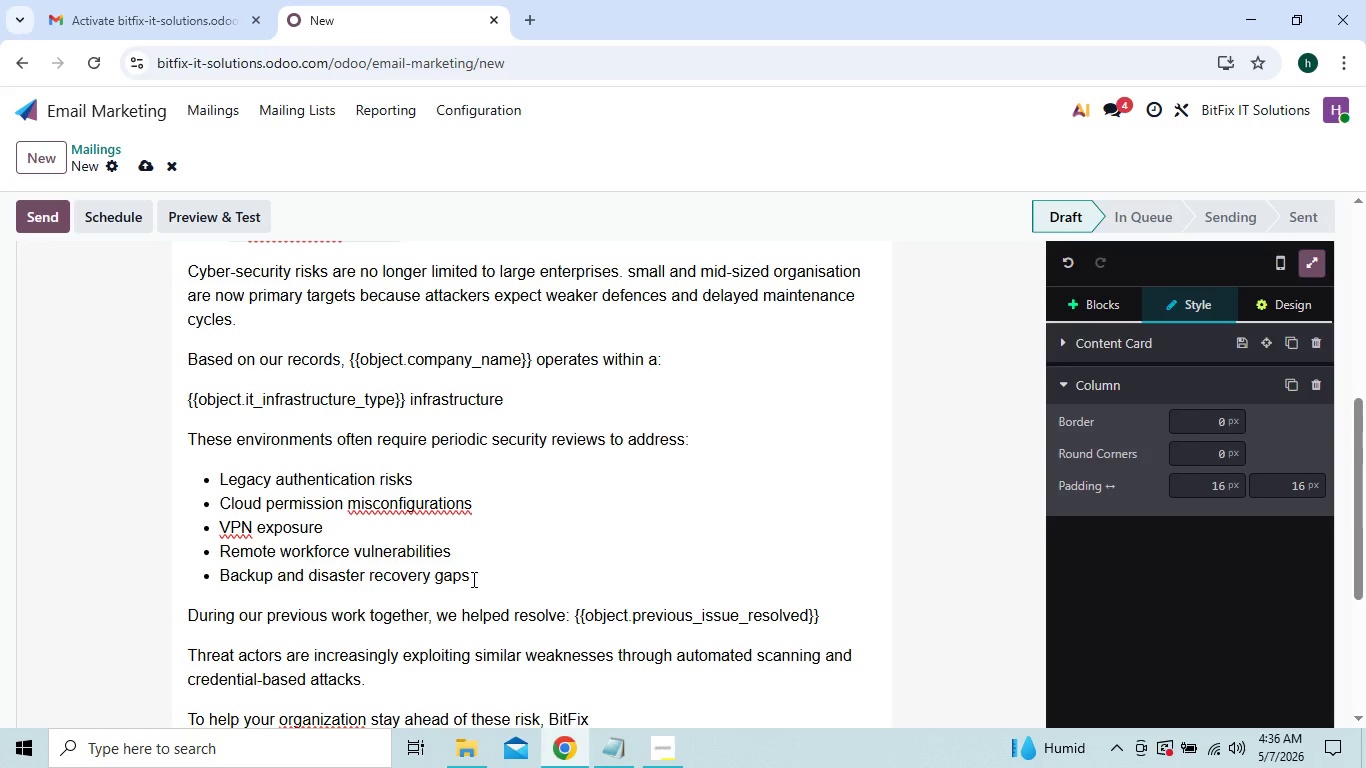 
wait(7.84)
 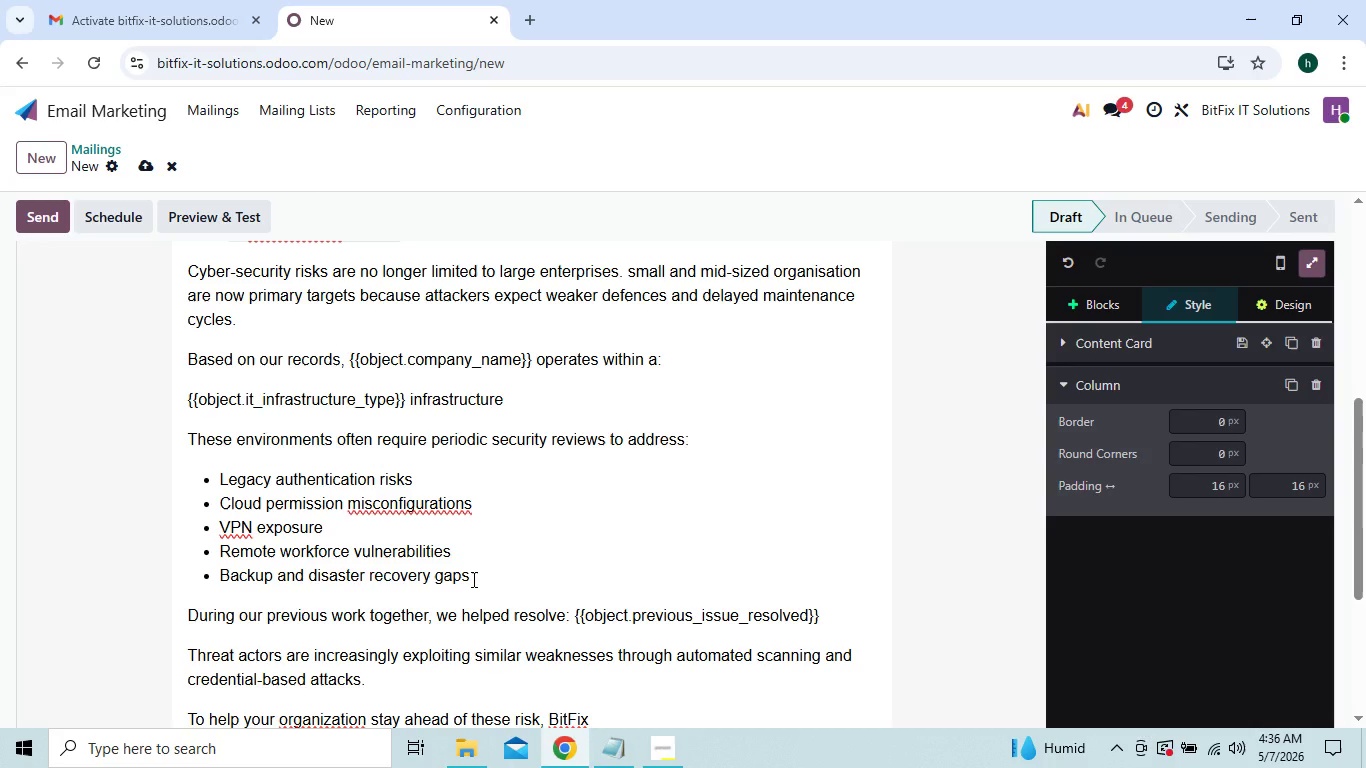 
type( IT )
 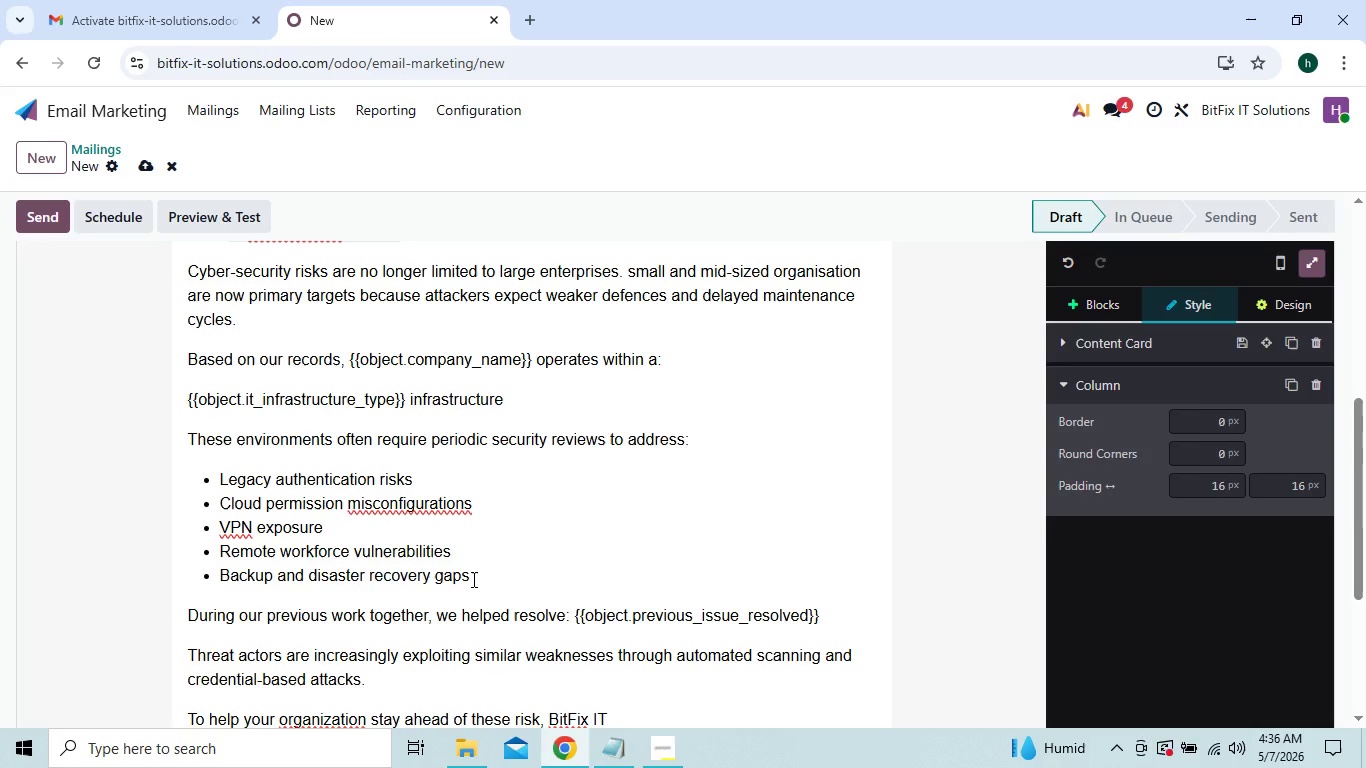 
type(SOl)
key(Backspace)
key(Backspace)
type(olutions )
 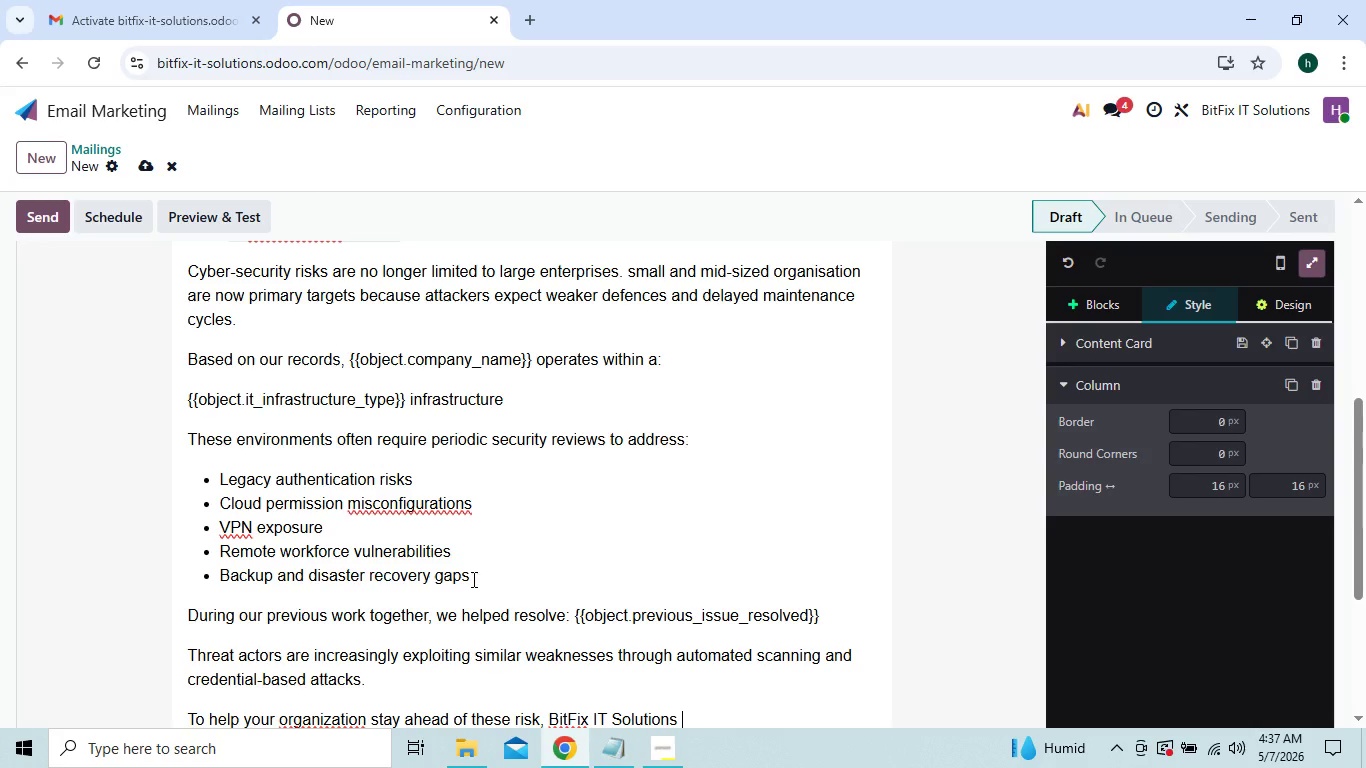 
type(is offering )
 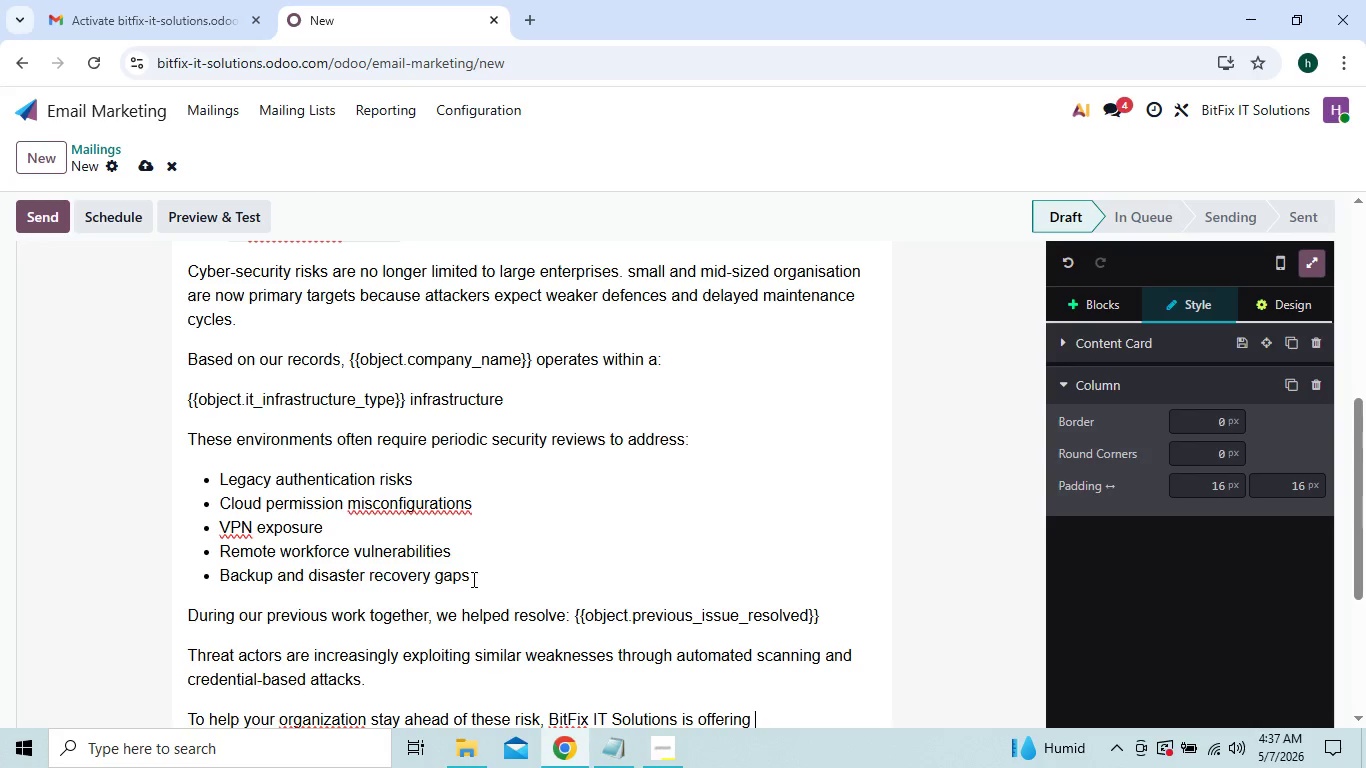 
wait(7.09)
 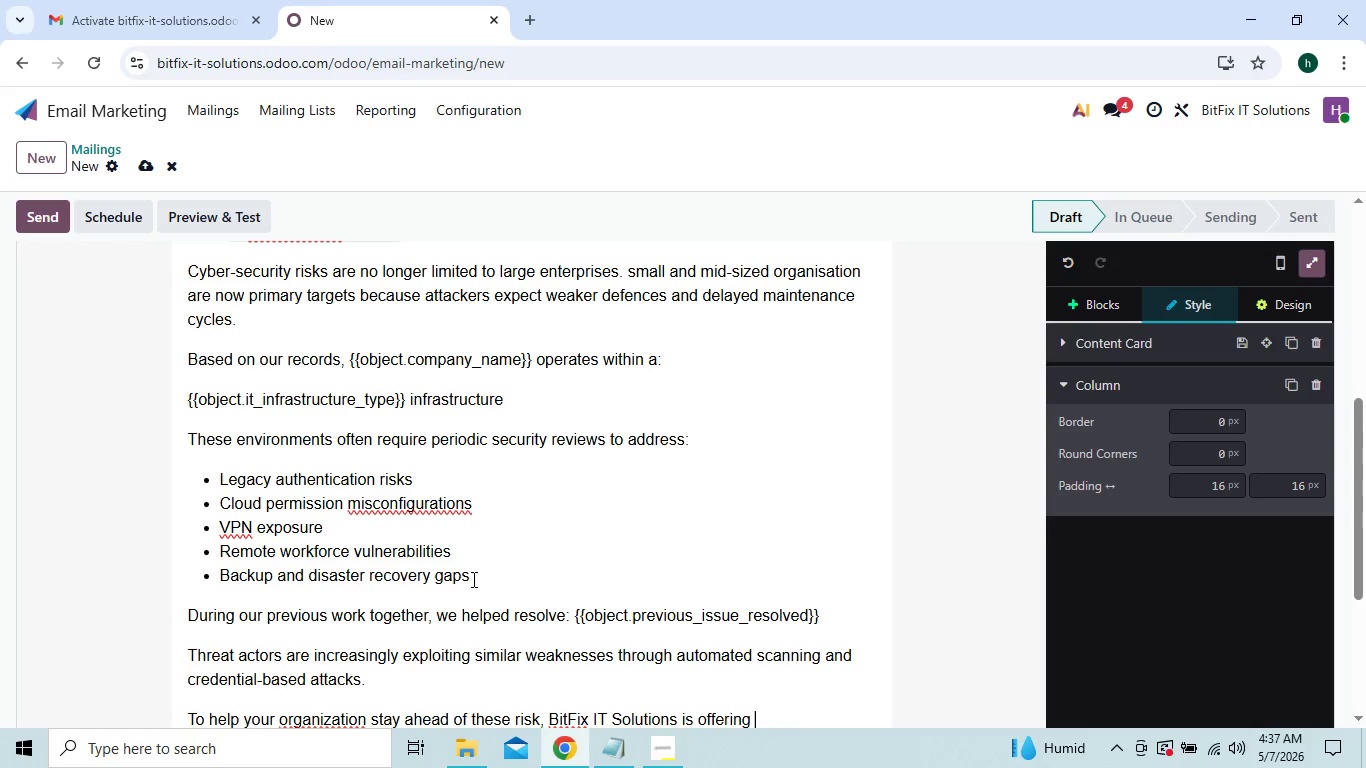 
type(a comprehensive )
 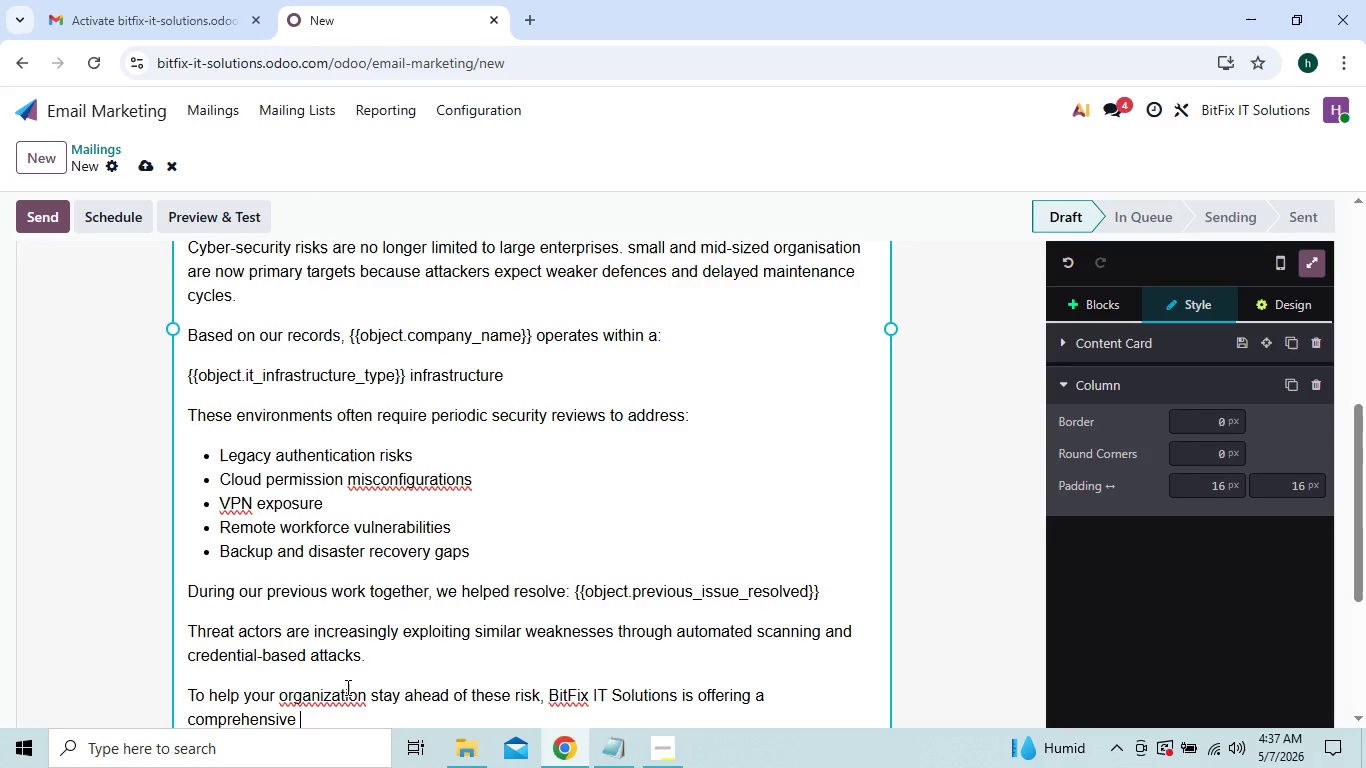 
right_click([336, 696])
 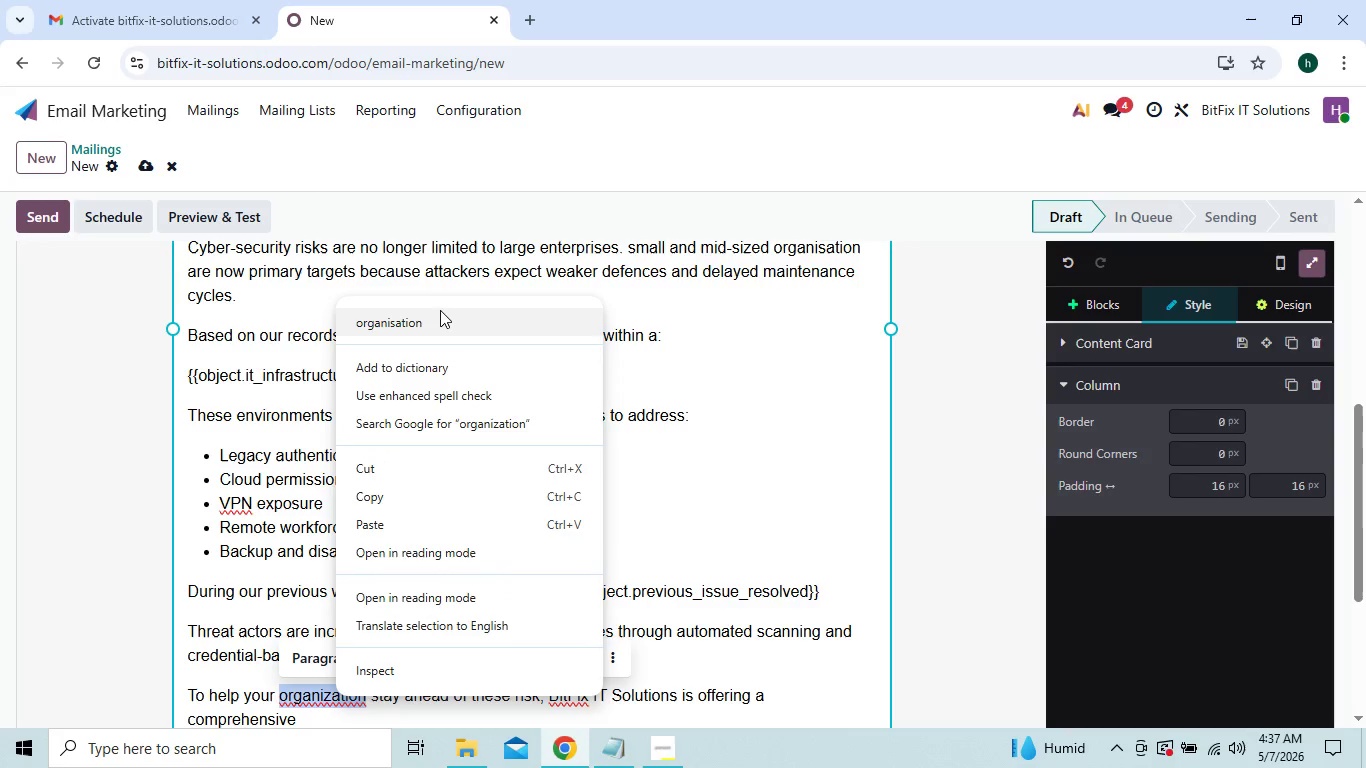 
left_click([443, 317])
 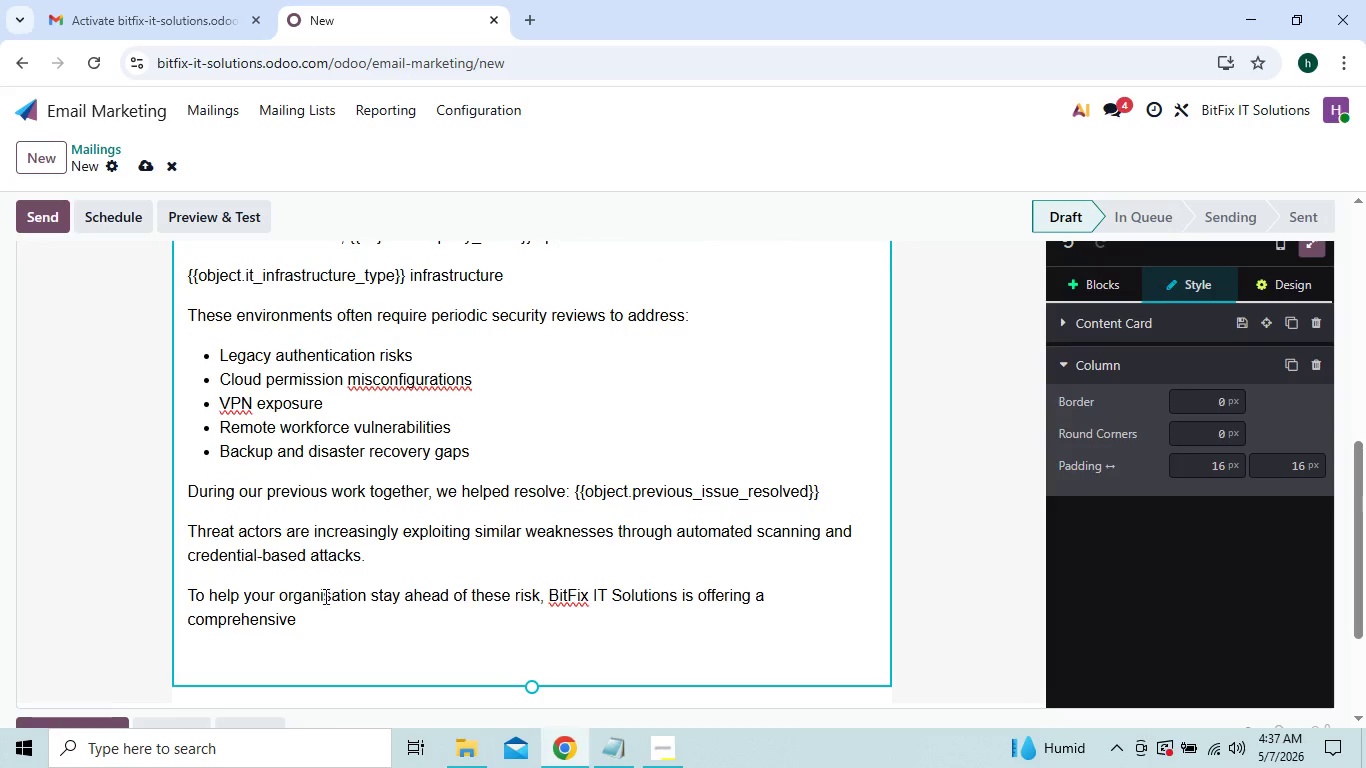 
left_click([314, 615])
 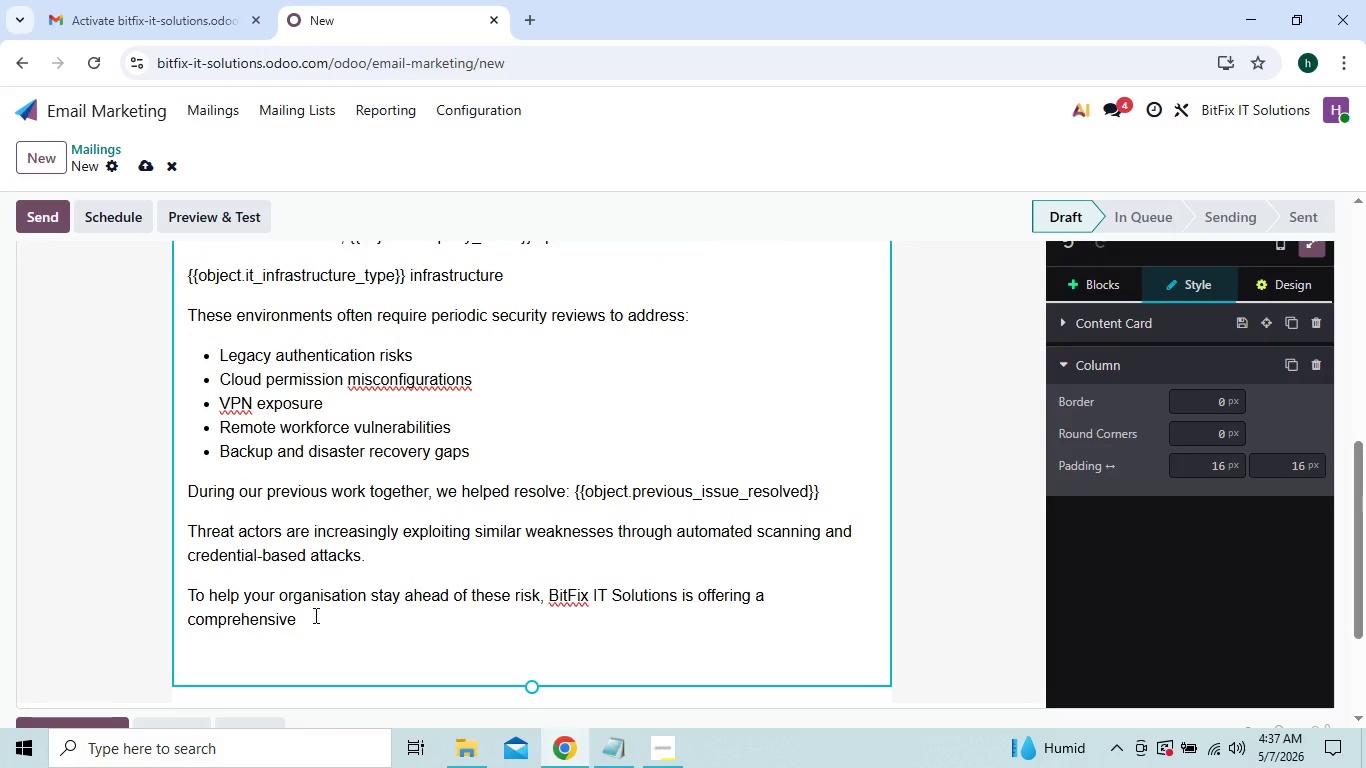 
key(Backspace)
 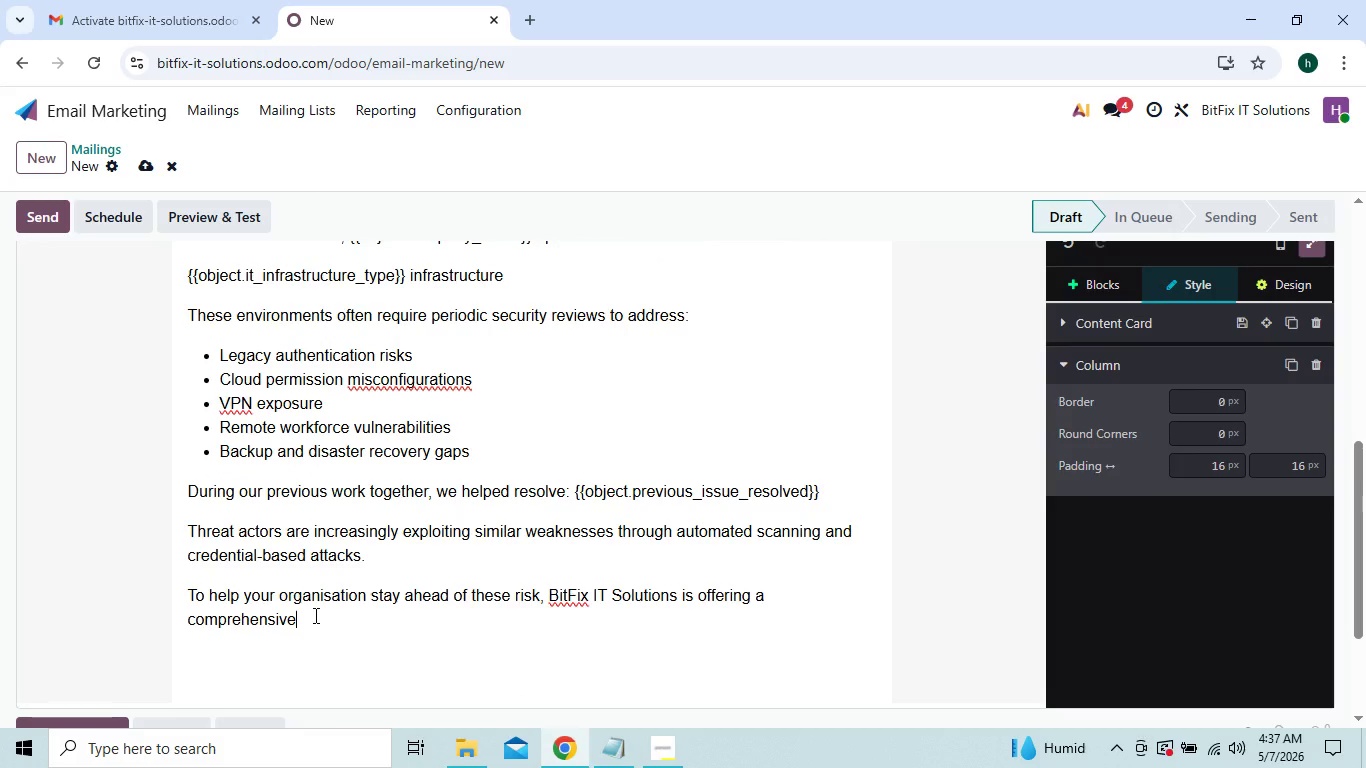 
key(Shift+Semicolon)
 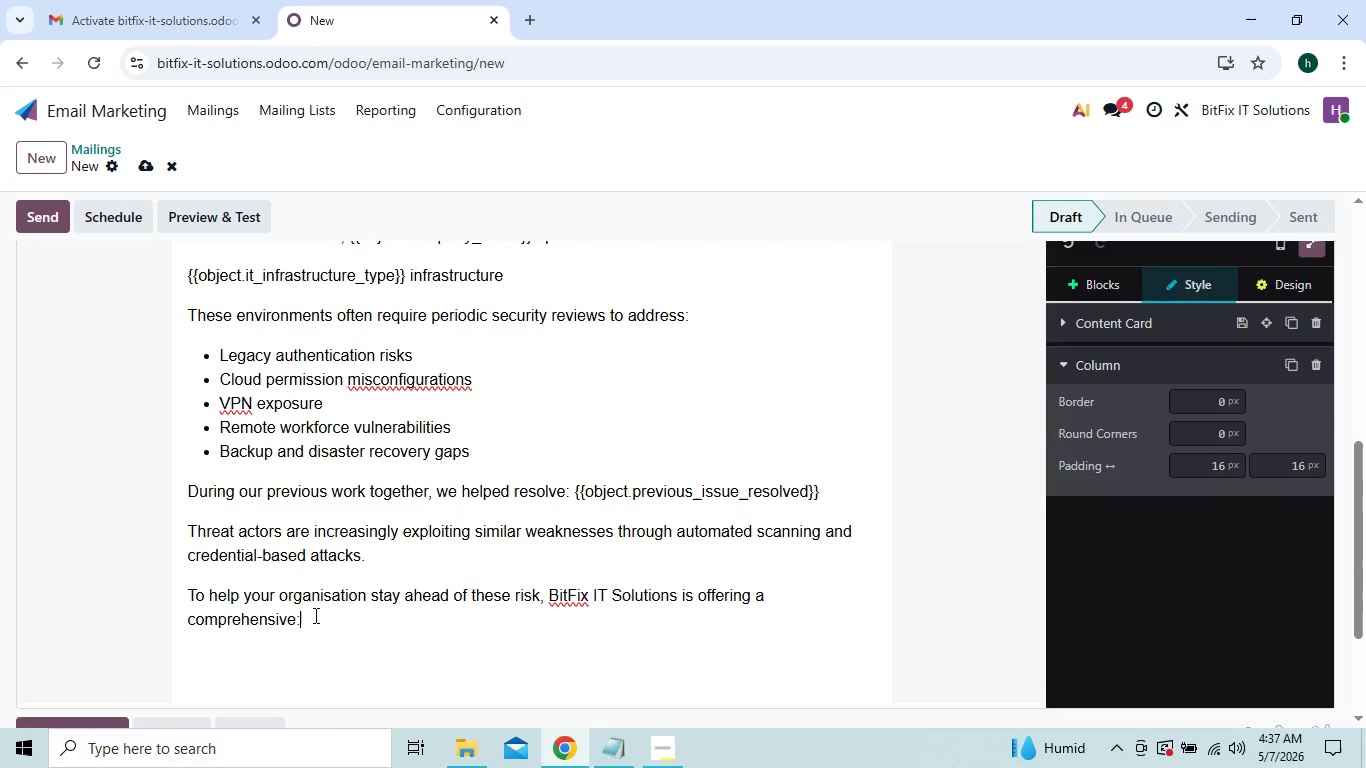 
key(Enter)
 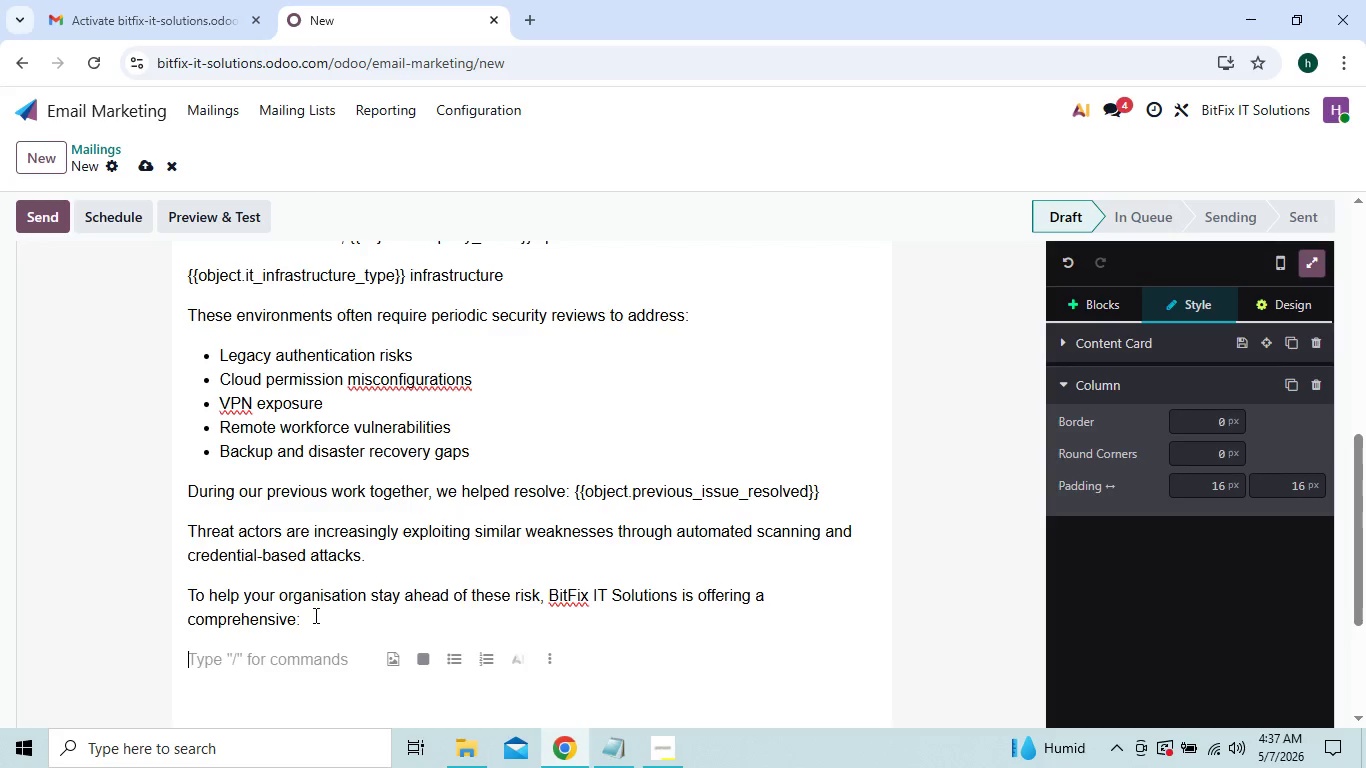 
type(   M)
key(Backspace)
type(Nework vulnerability)
 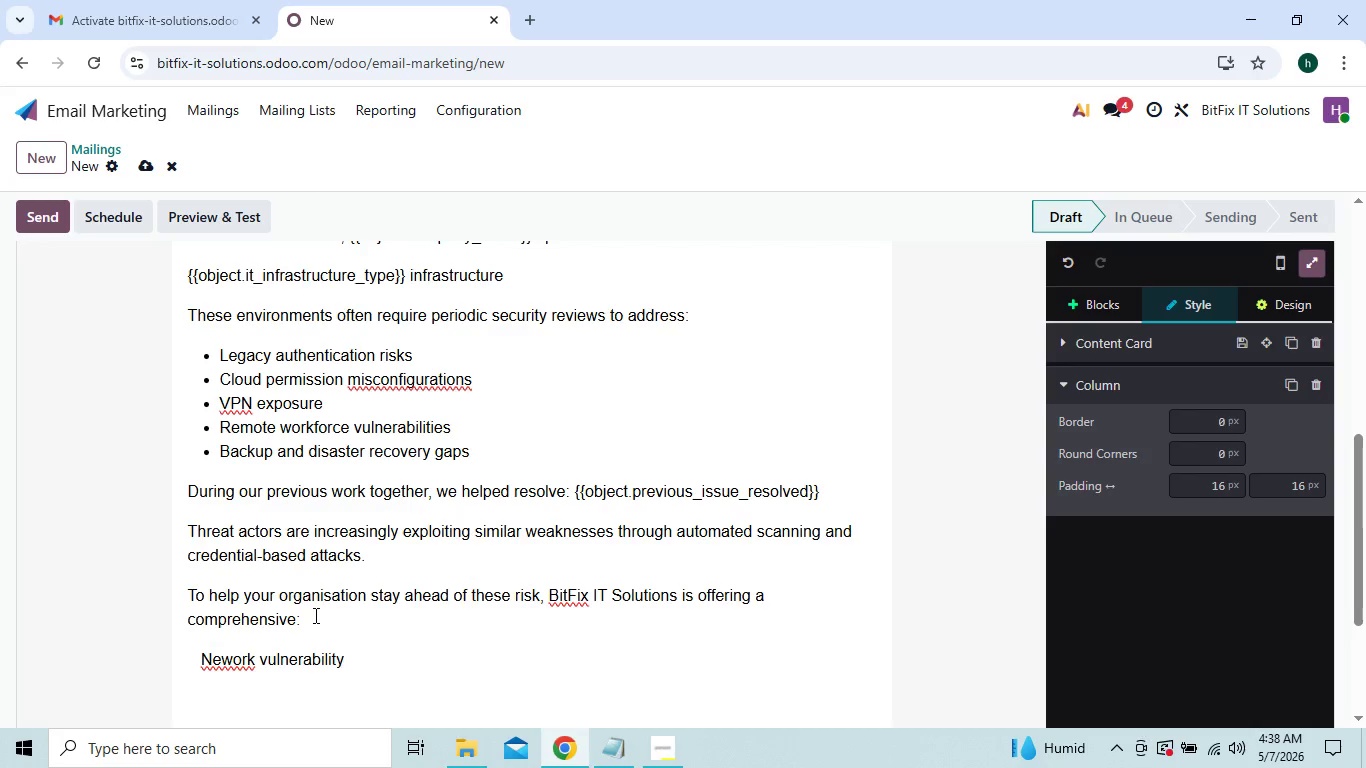 
left_click([221, 657])
 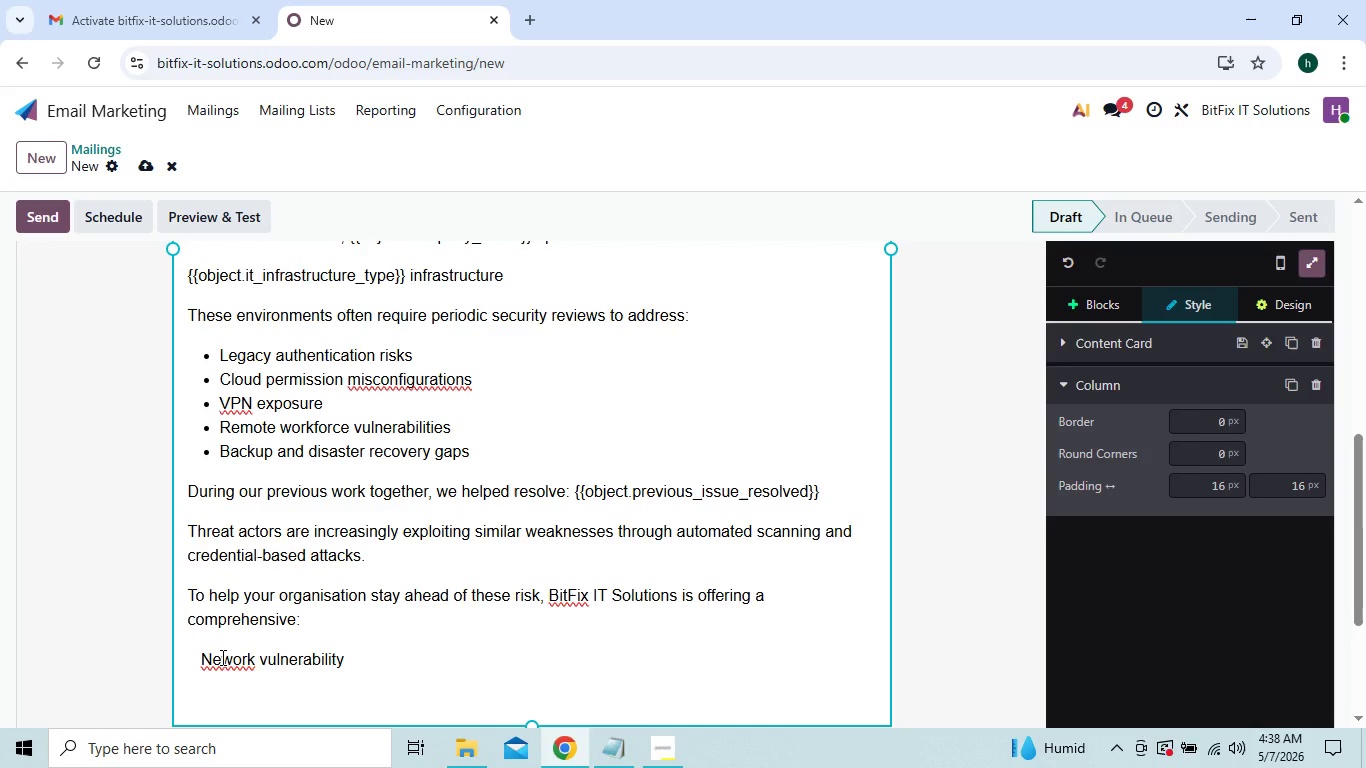 
key(T)
 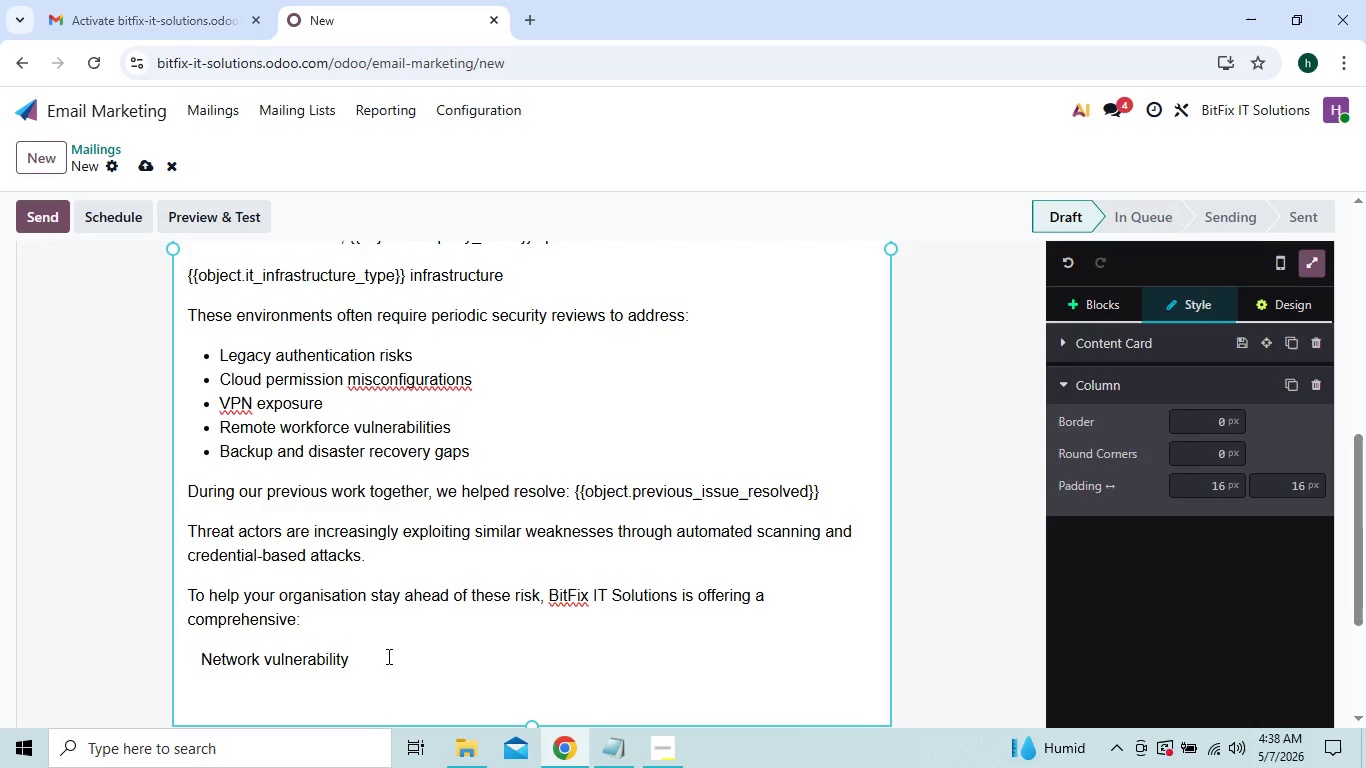 
left_click([389, 656])
 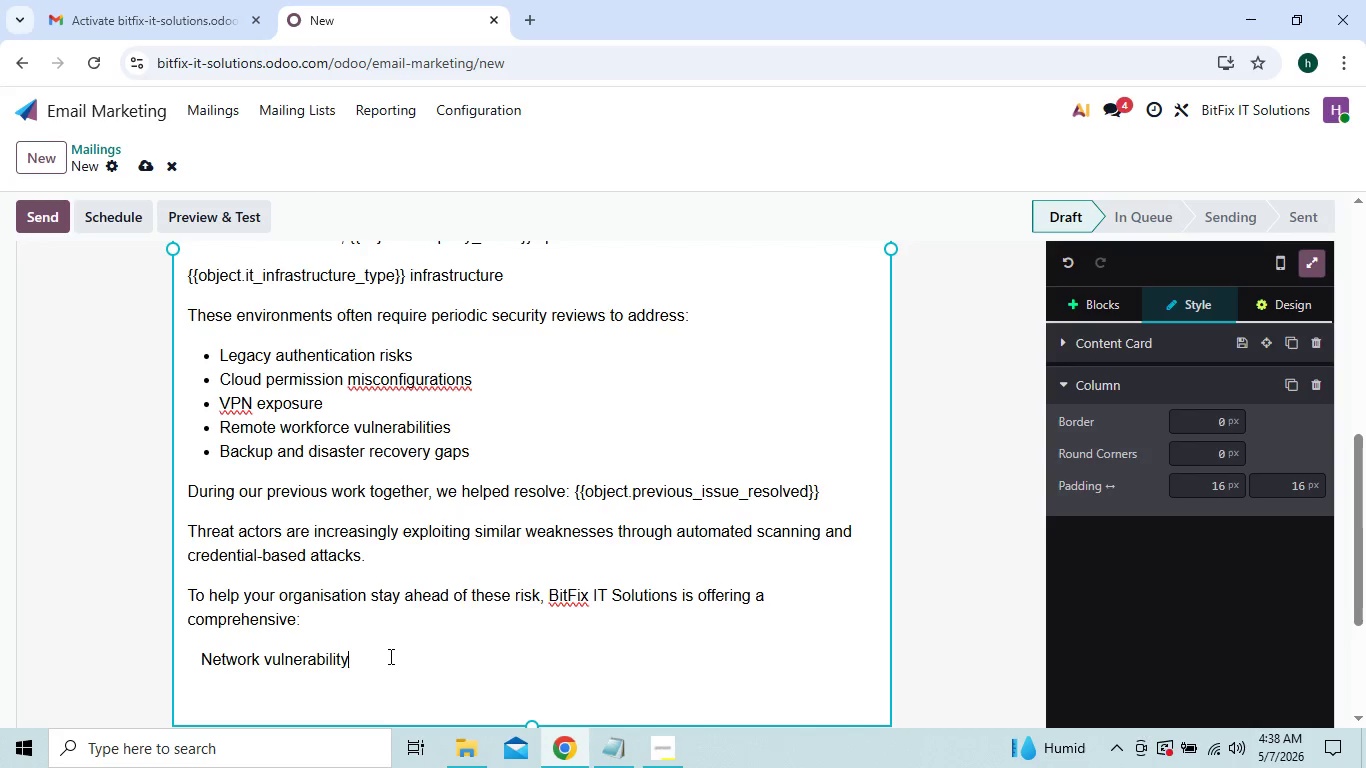 
type( Assessment)
 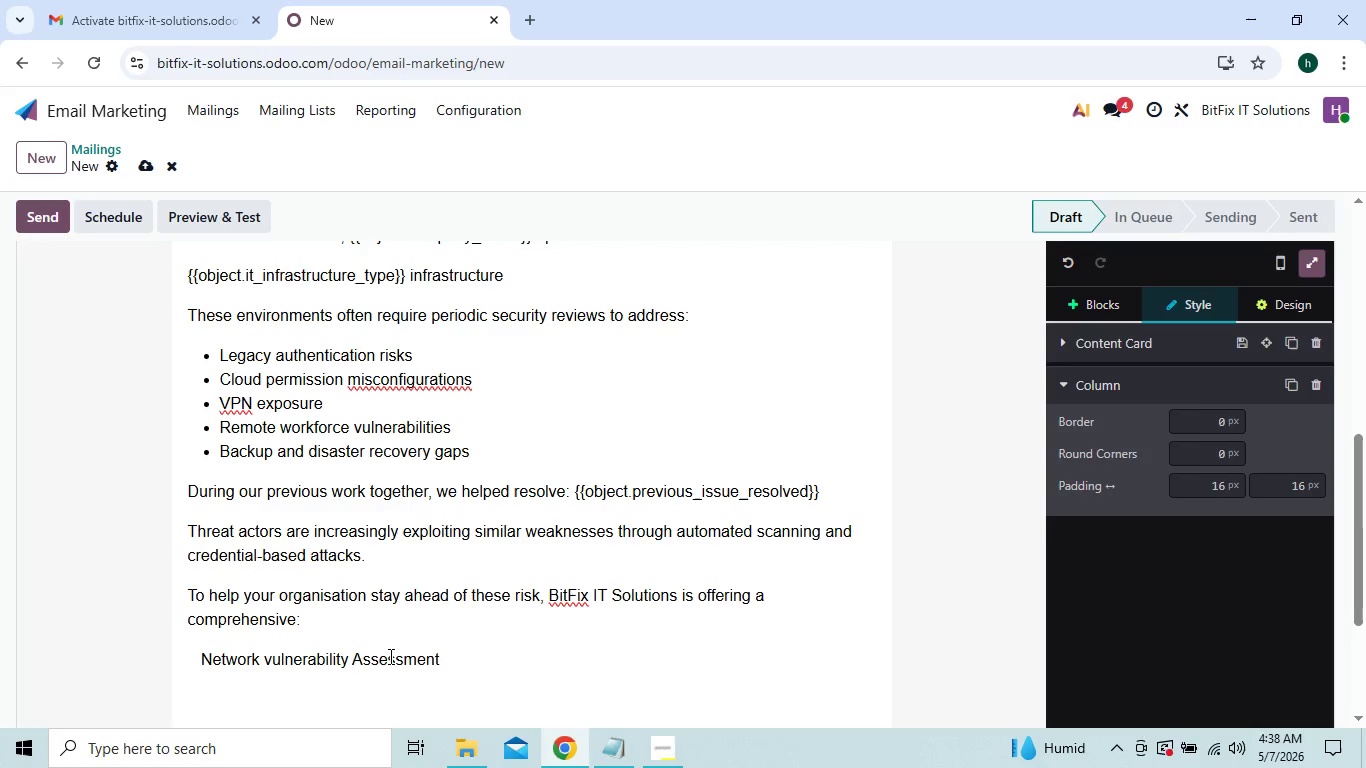 
left_click([272, 660])
 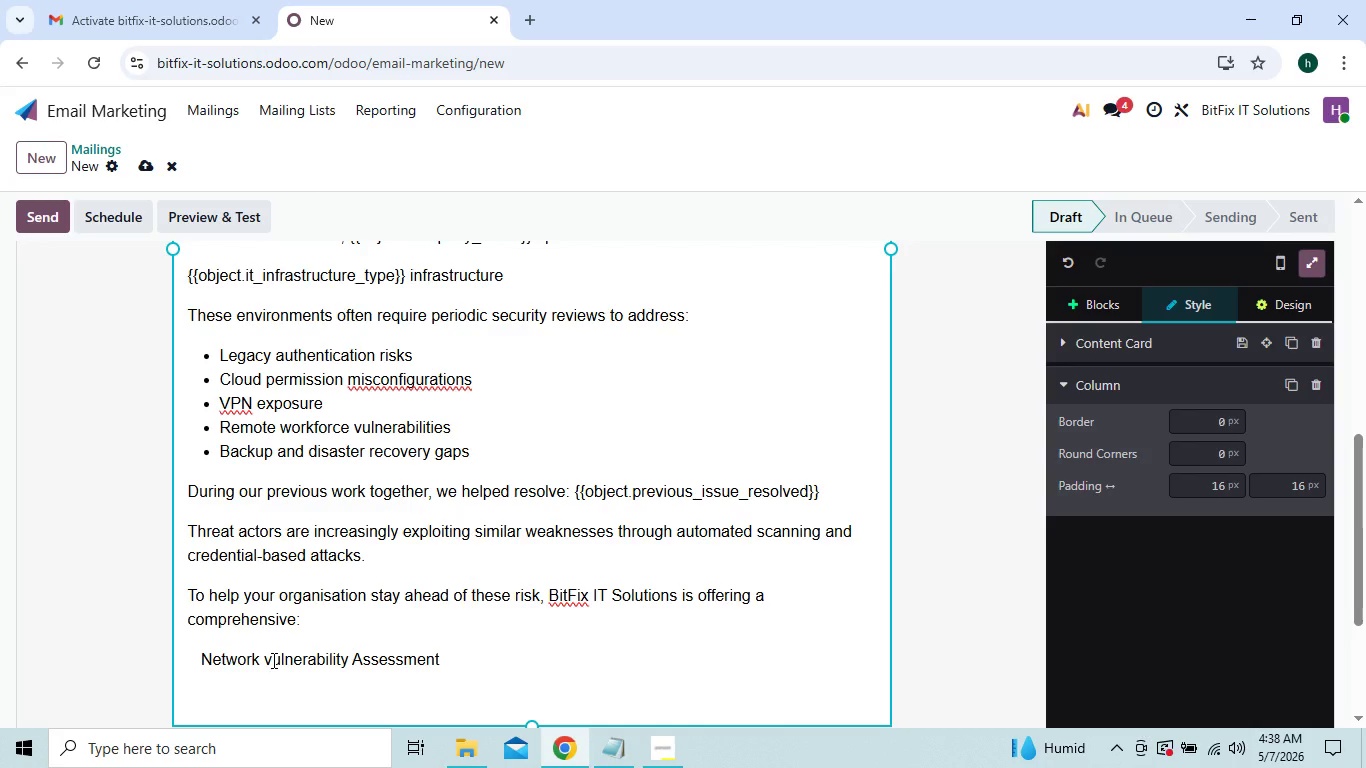 
key(Backspace)
 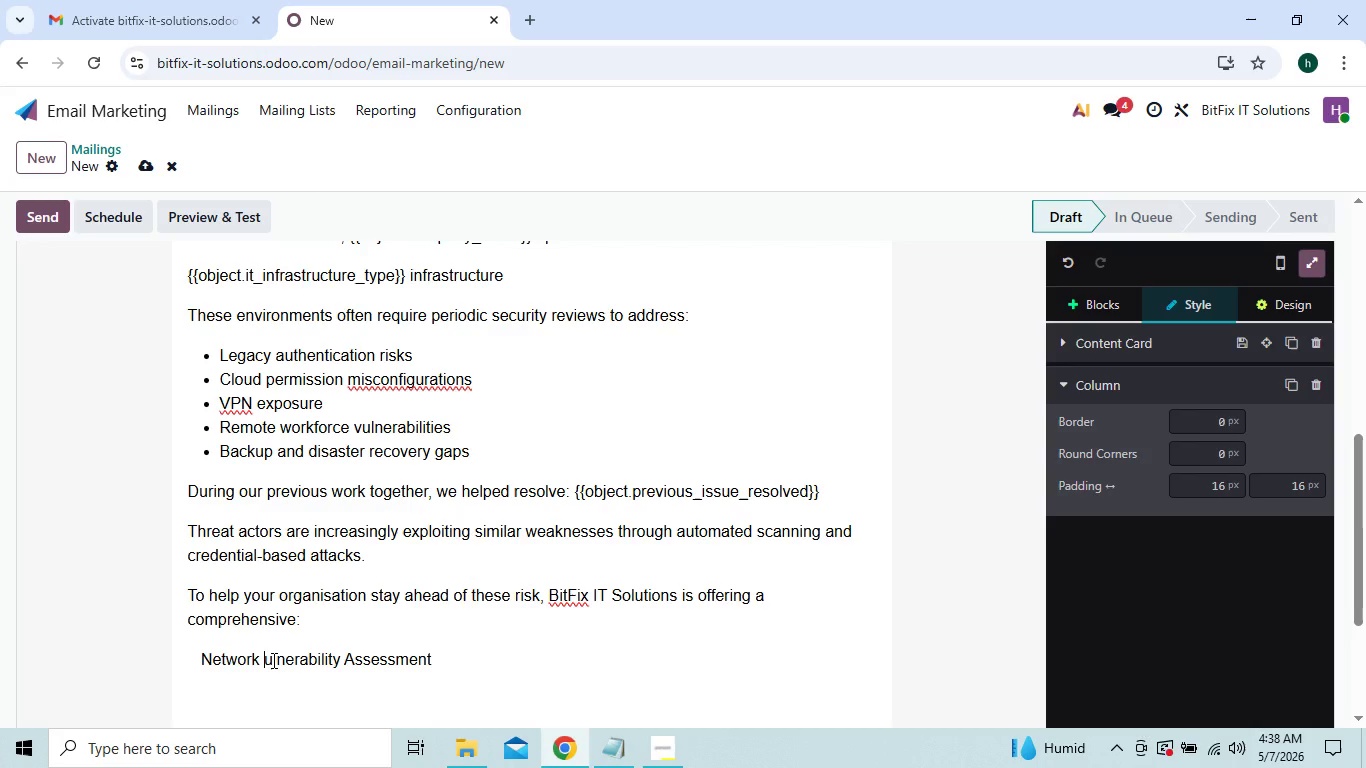 
key(Shift+V)
 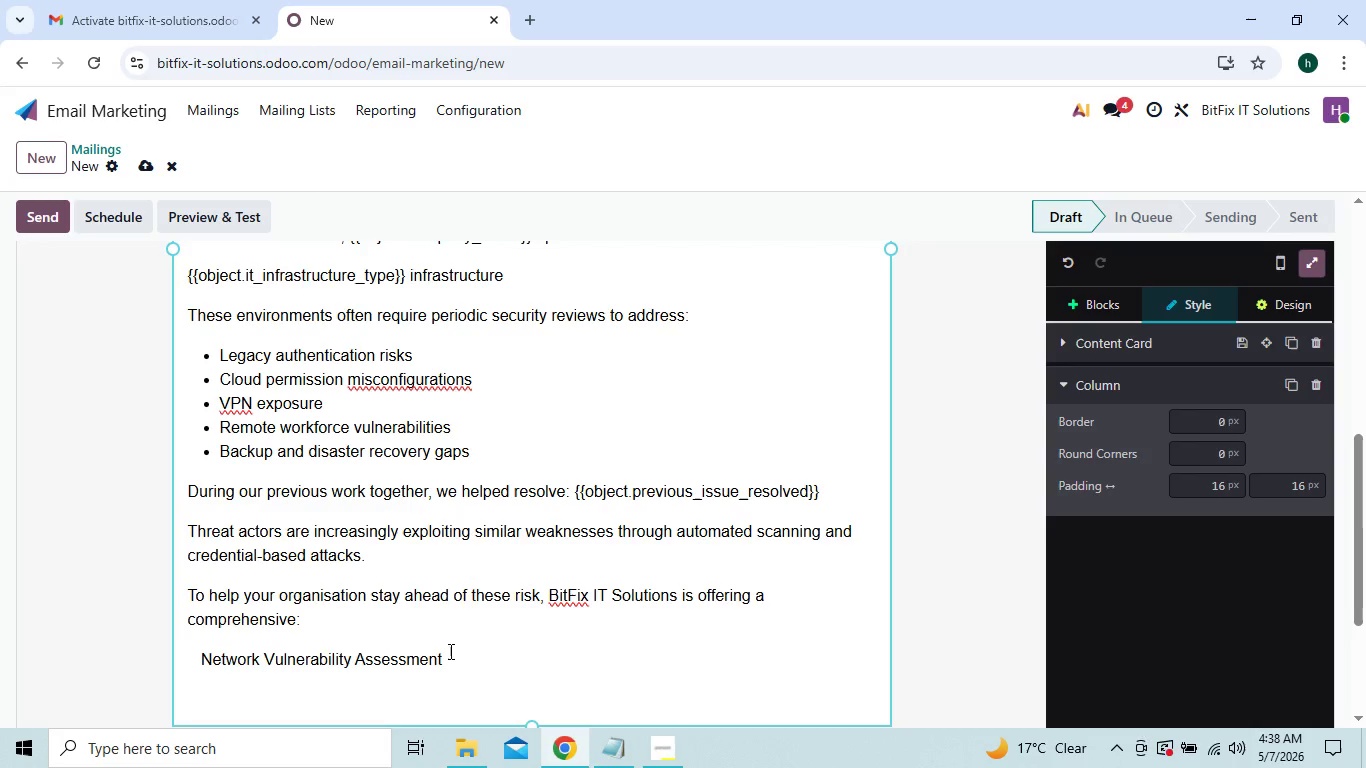 
left_click([498, 651])
 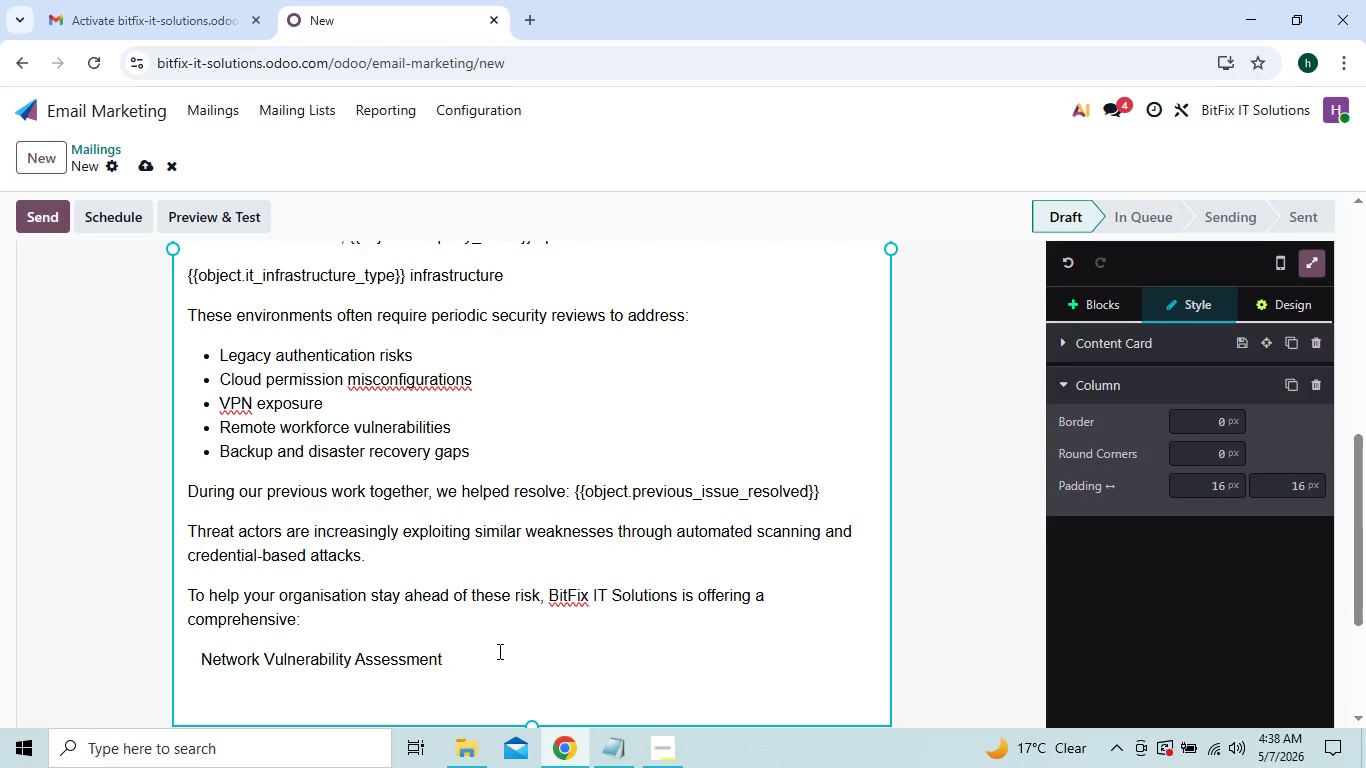 
wait(10.03)
 